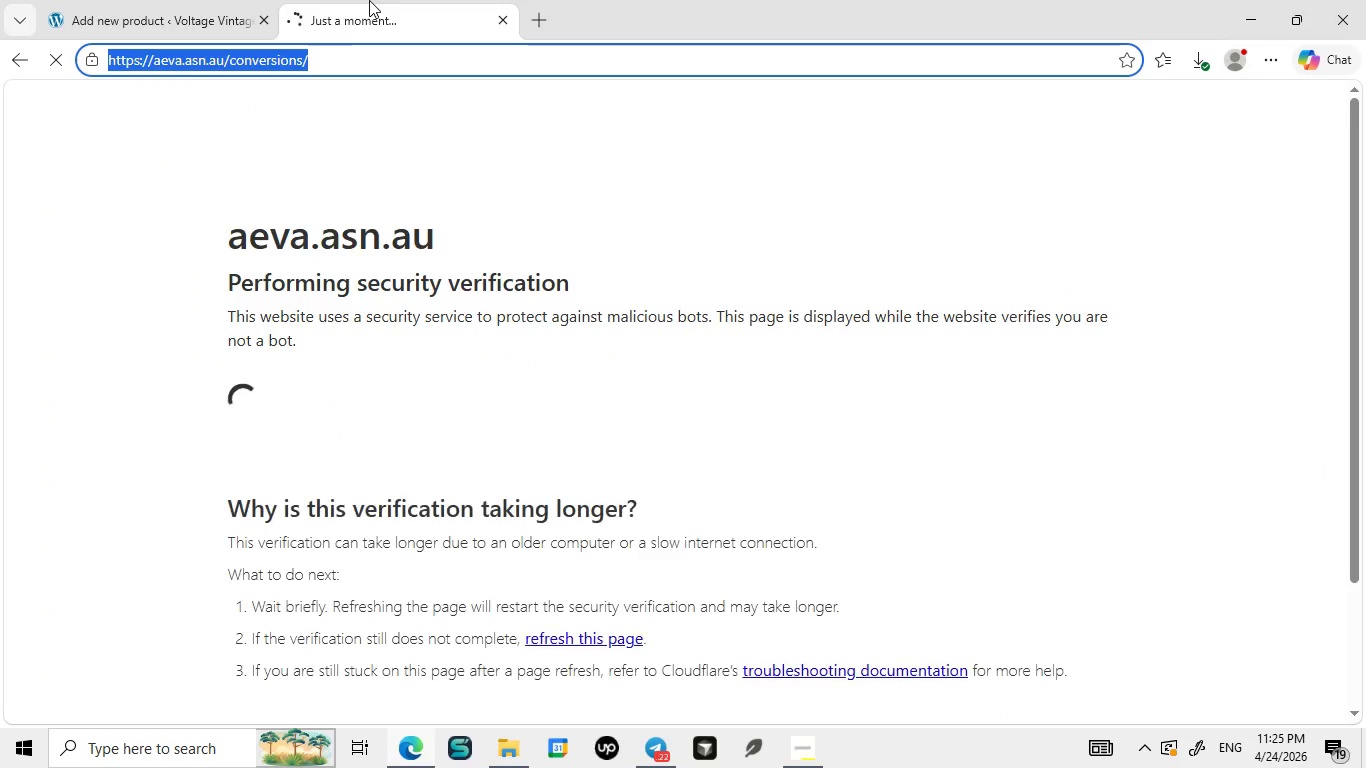 
left_click([327, 325])
 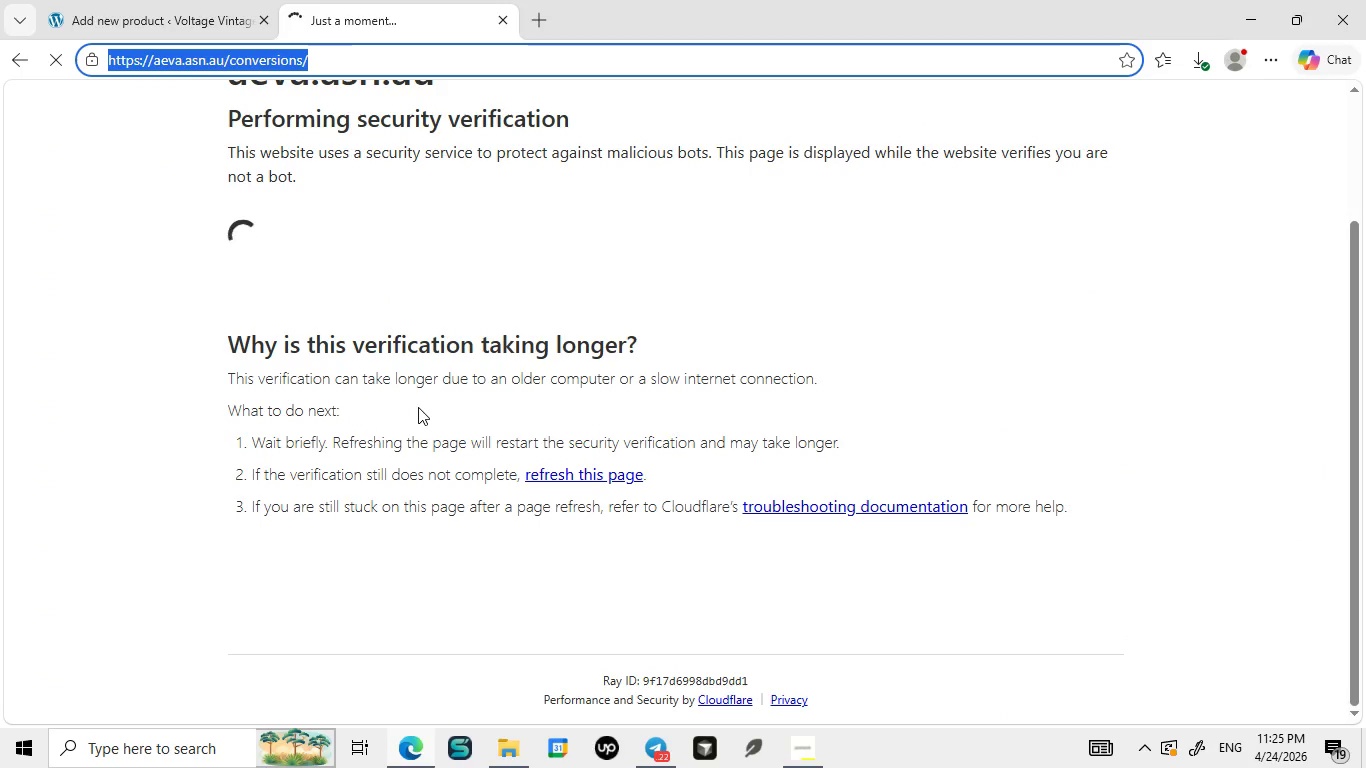 
left_click([369, 0])
 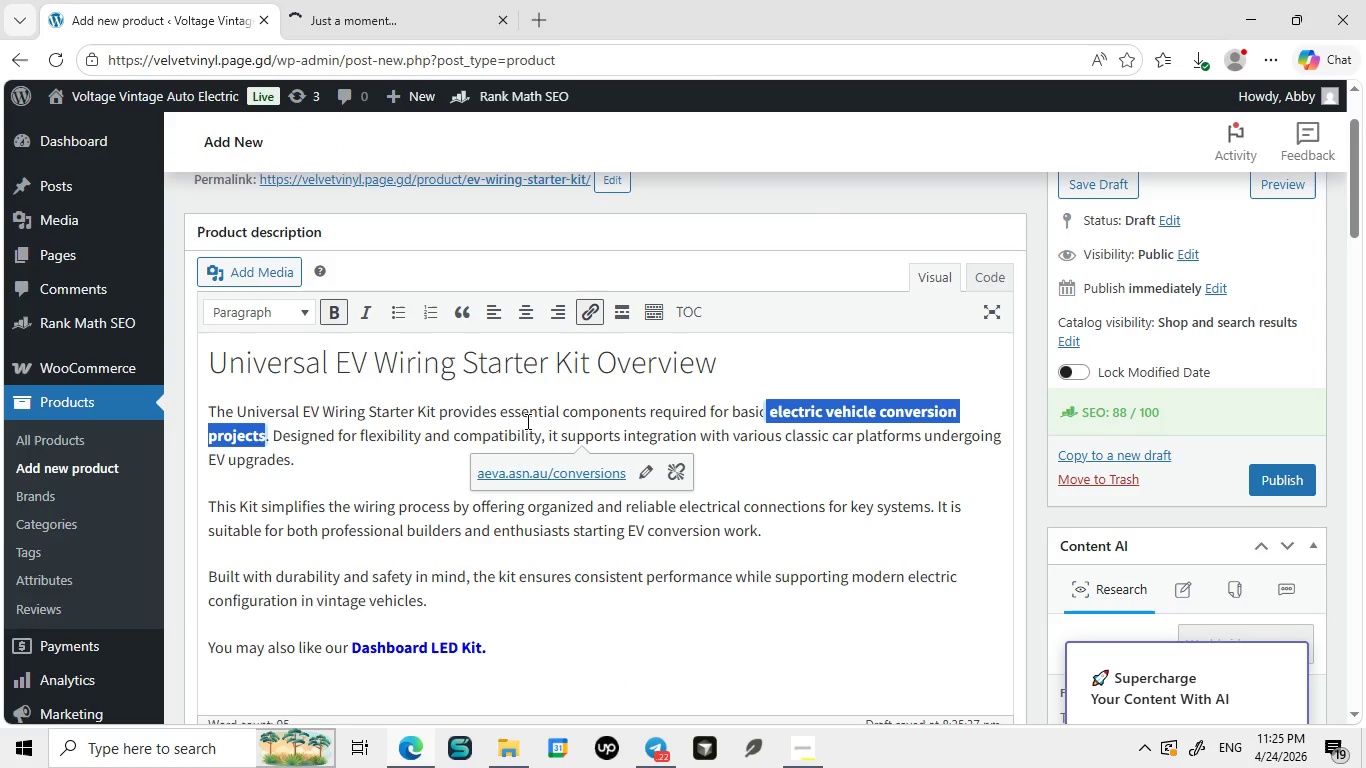 
left_click([170, 0])
 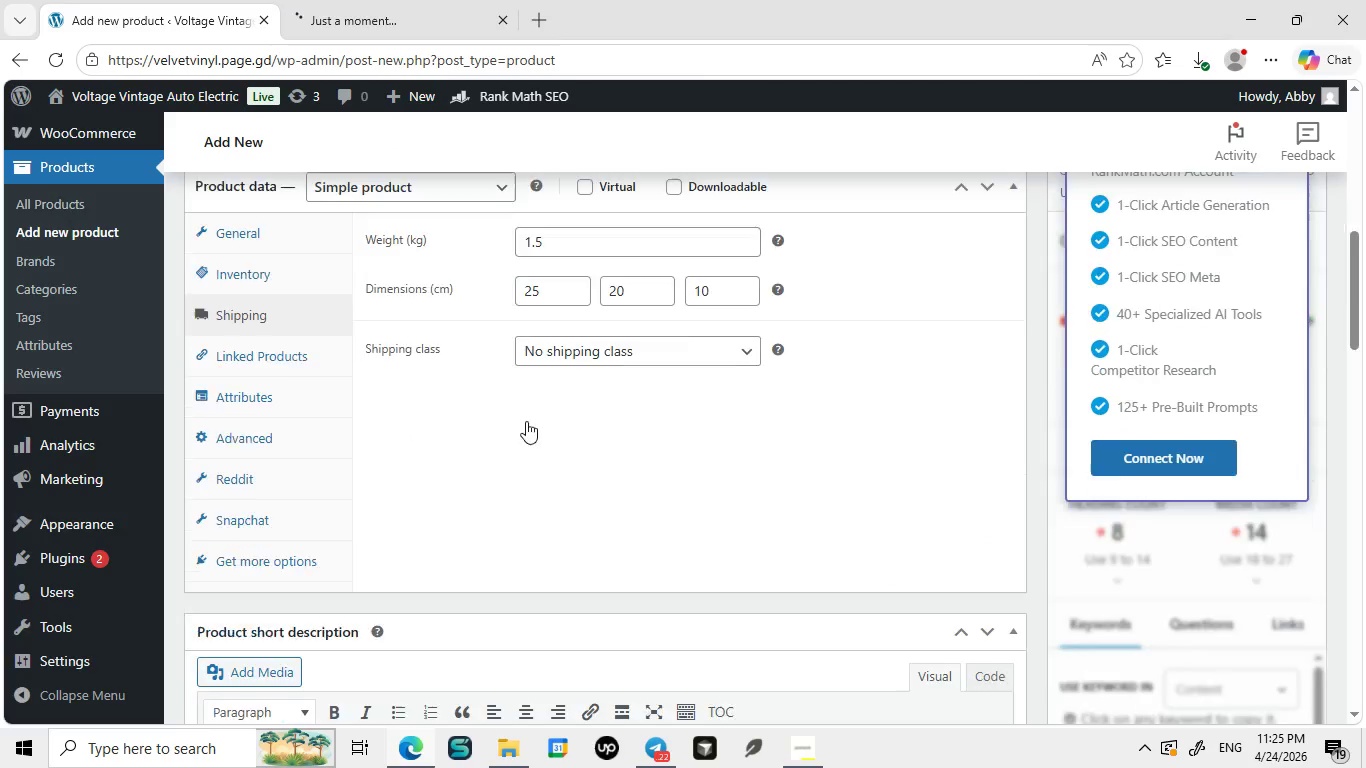 
left_click([526, 421])
 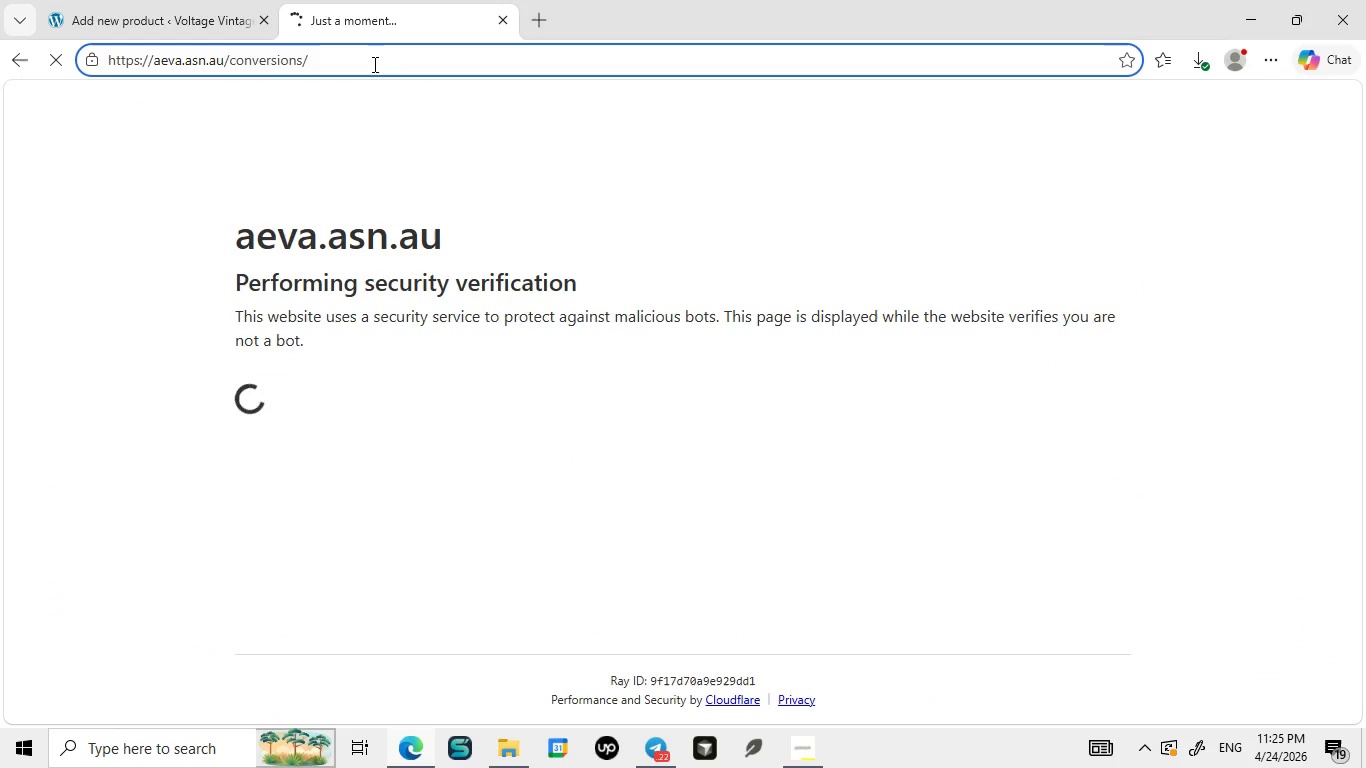 
left_click([369, 0])
 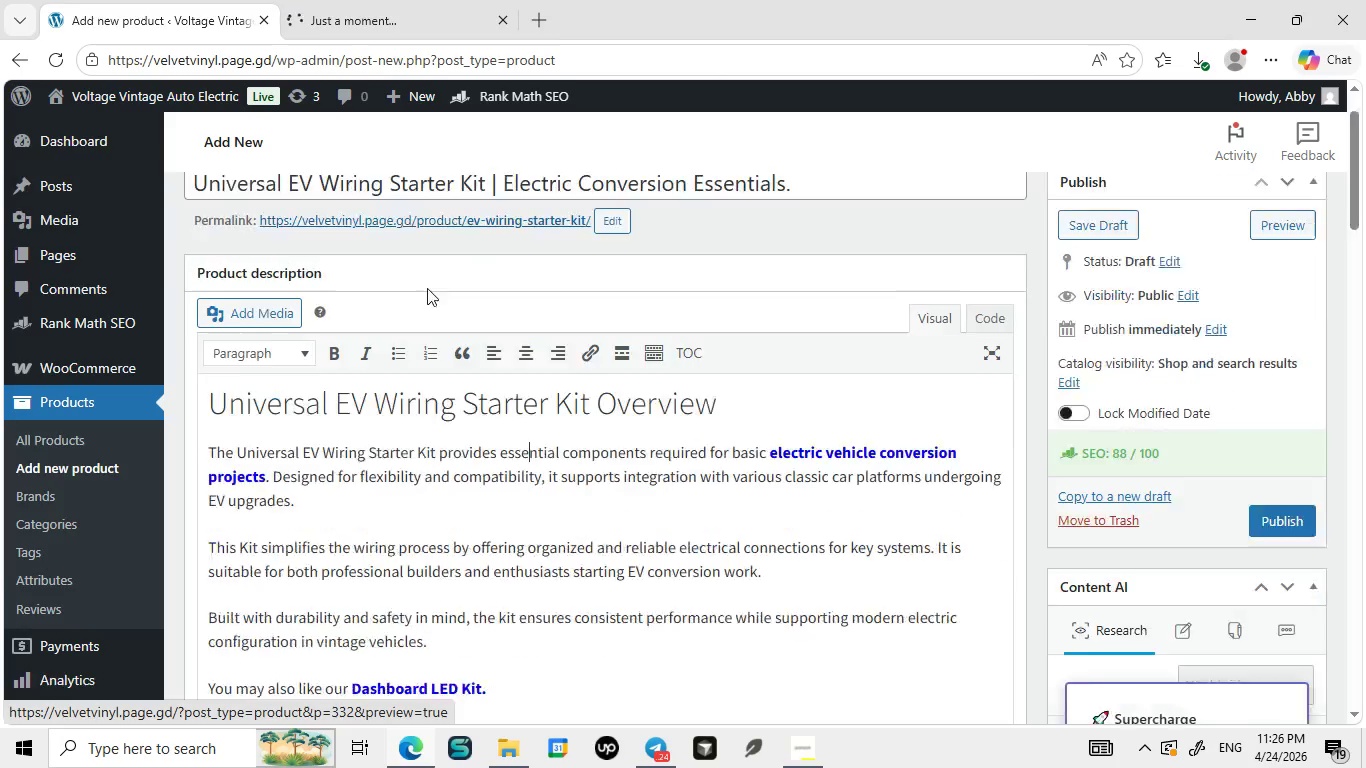 
left_click([213, 0])
 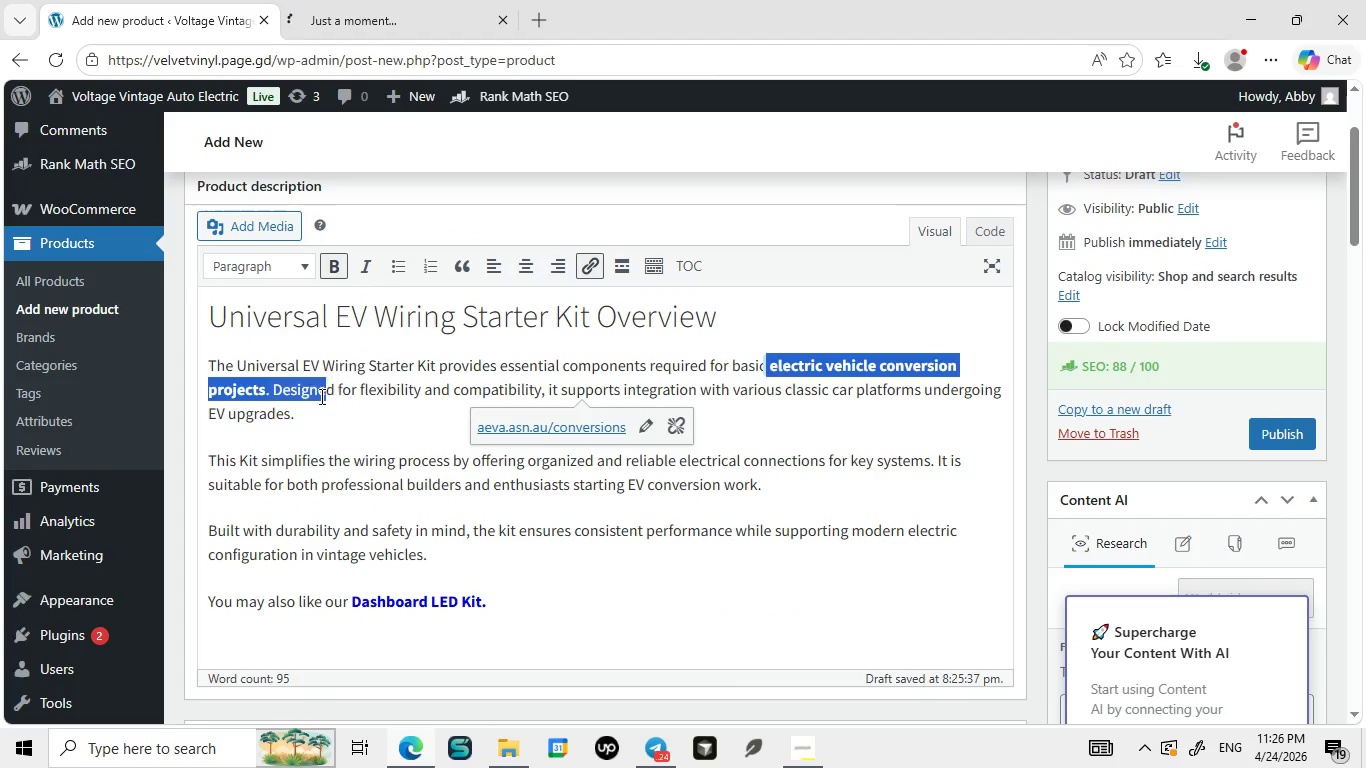 
left_click_drag(start_coordinate=[767, 366], to_coordinate=[264, 388])
 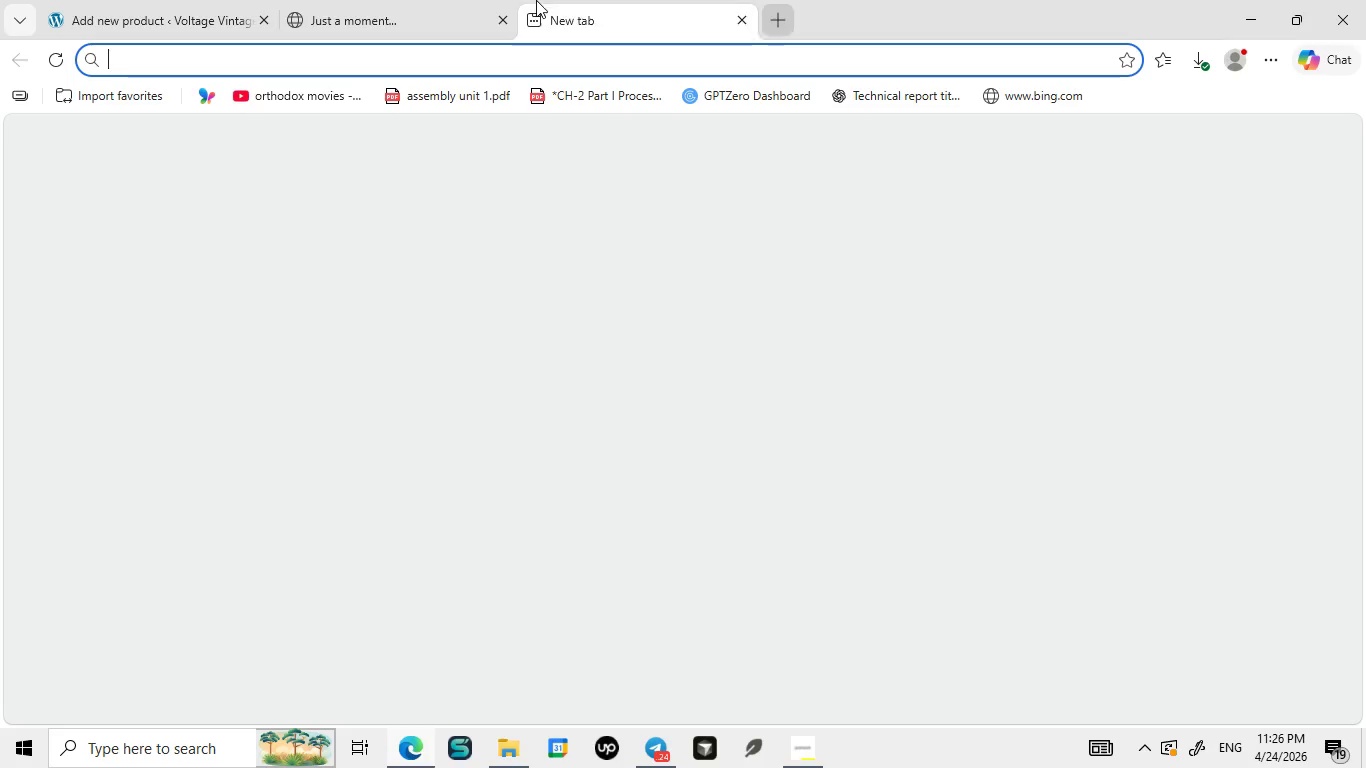 
key(Control+C)
 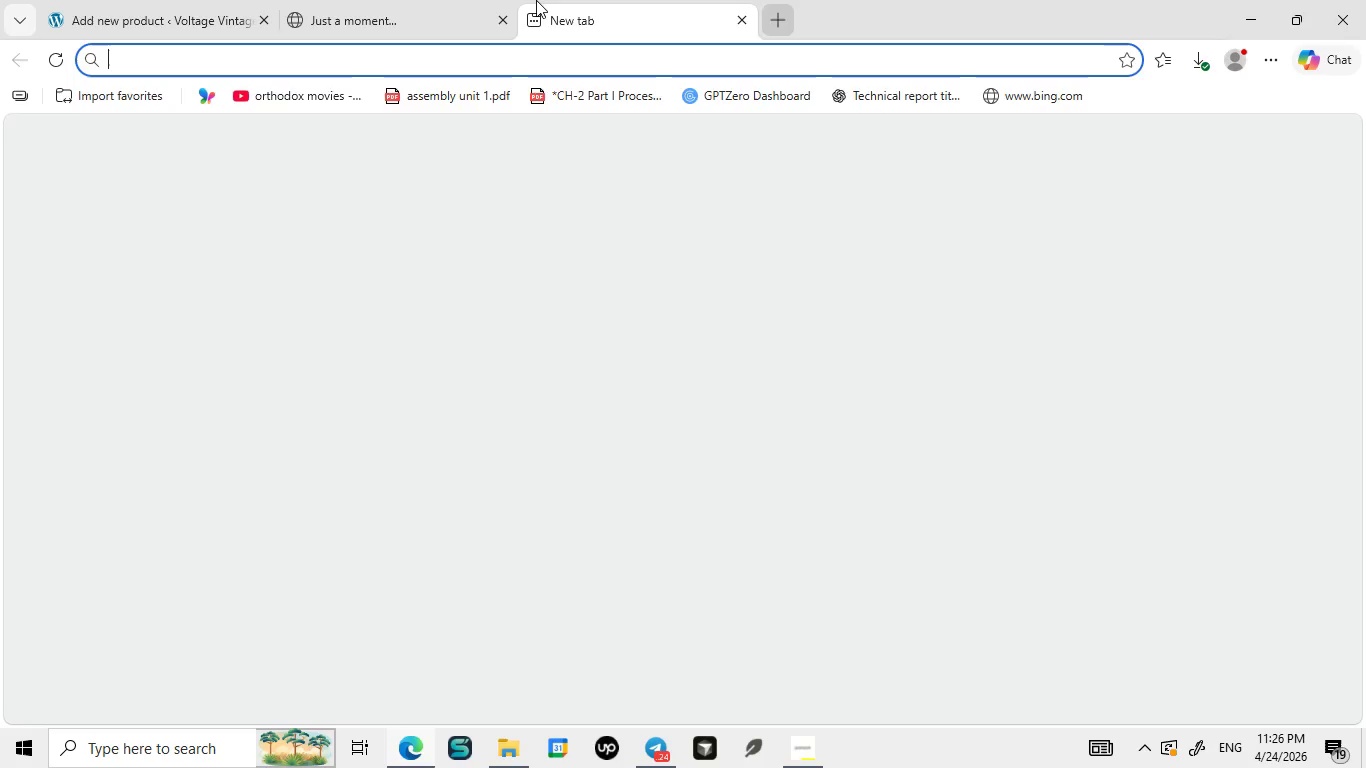 
left_click([536, 0])
 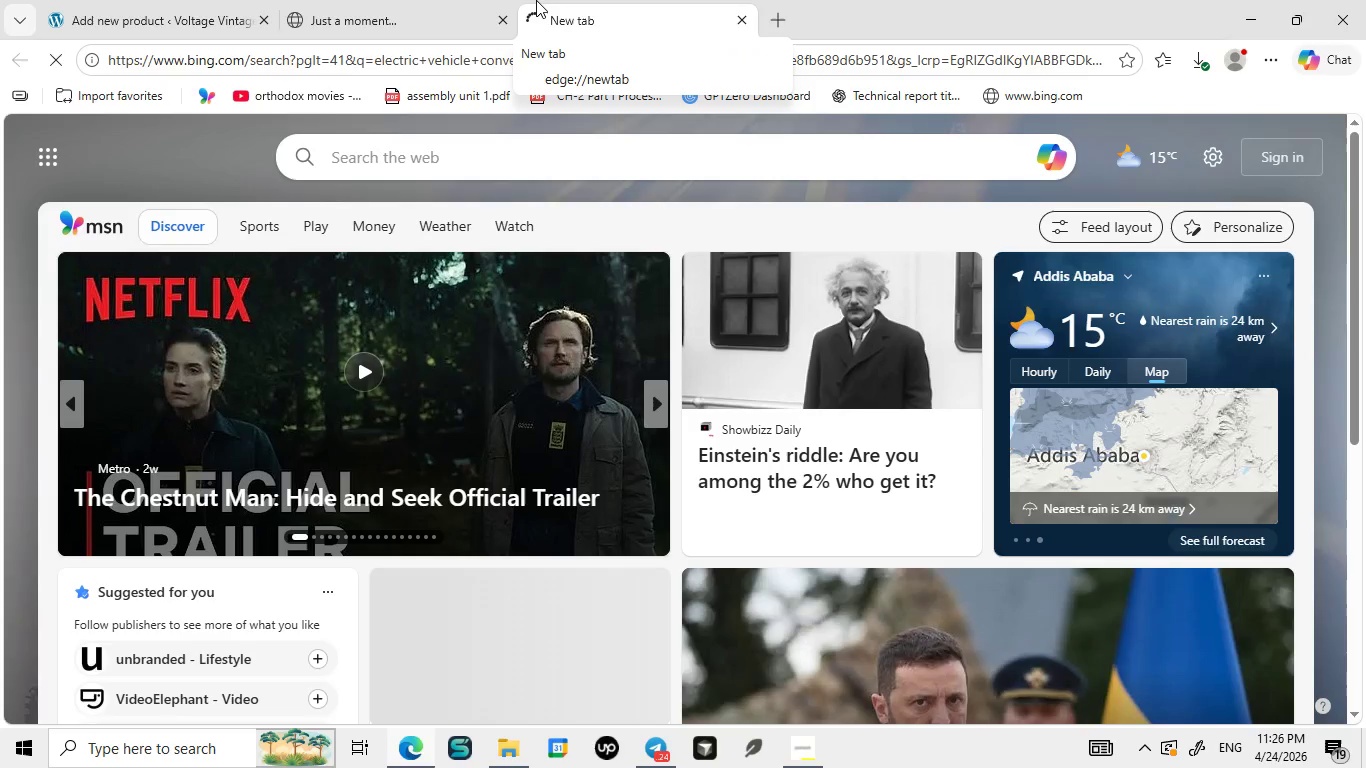 
key(Control+V)
 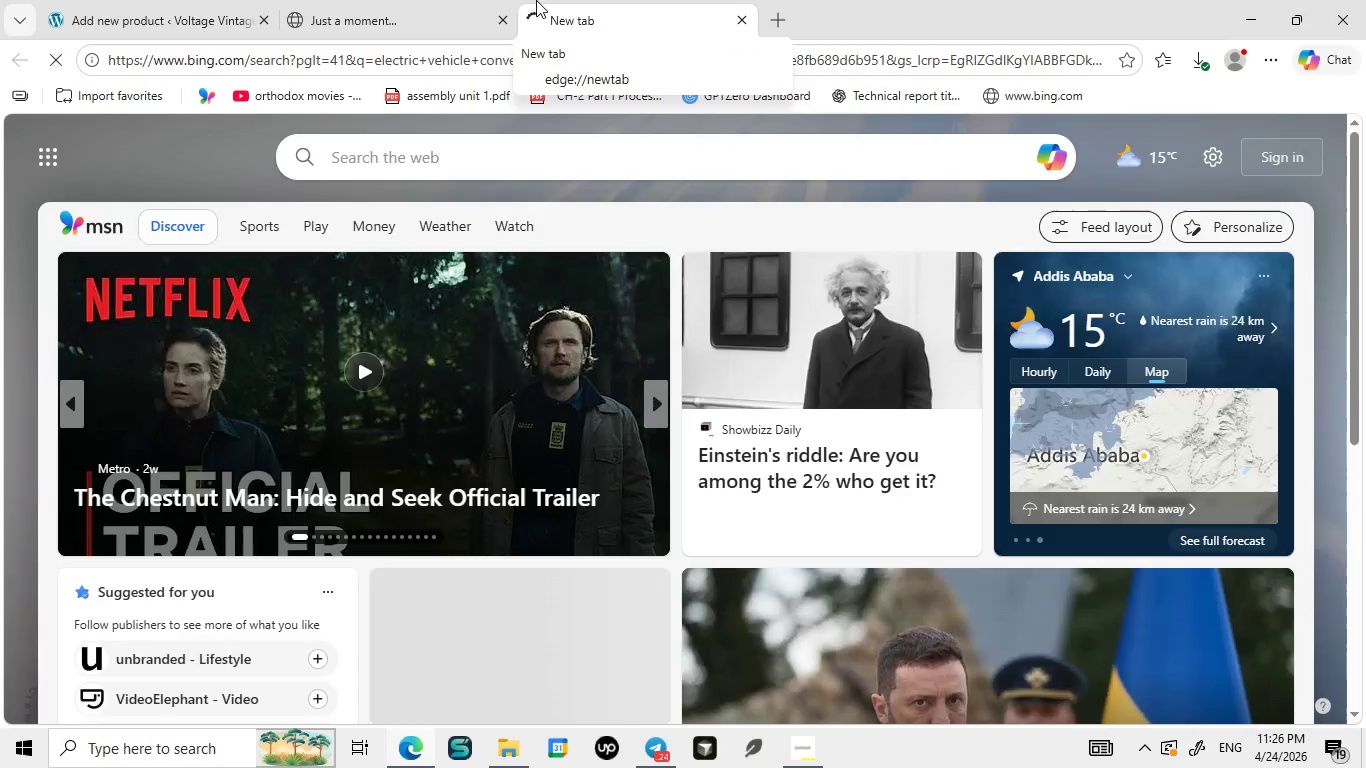 
key(Enter)
 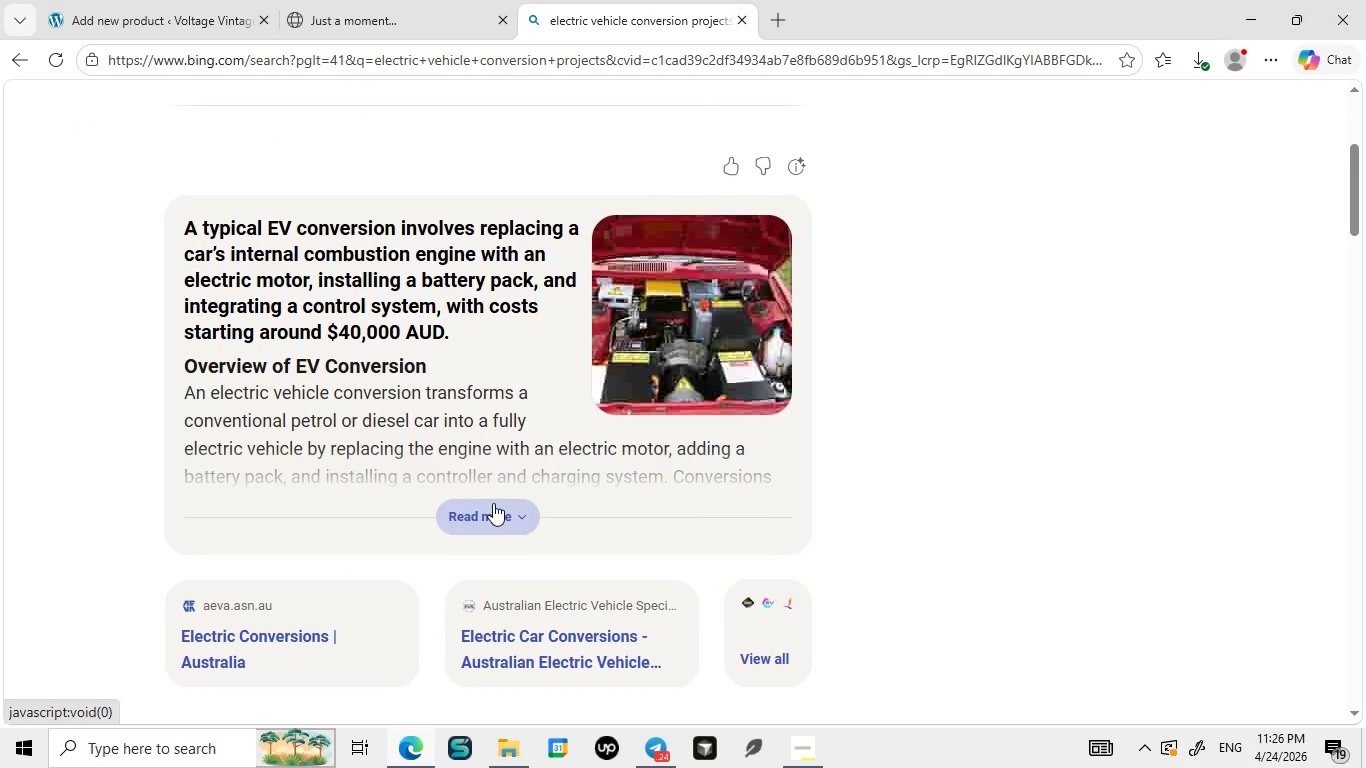 
left_click([493, 503])
 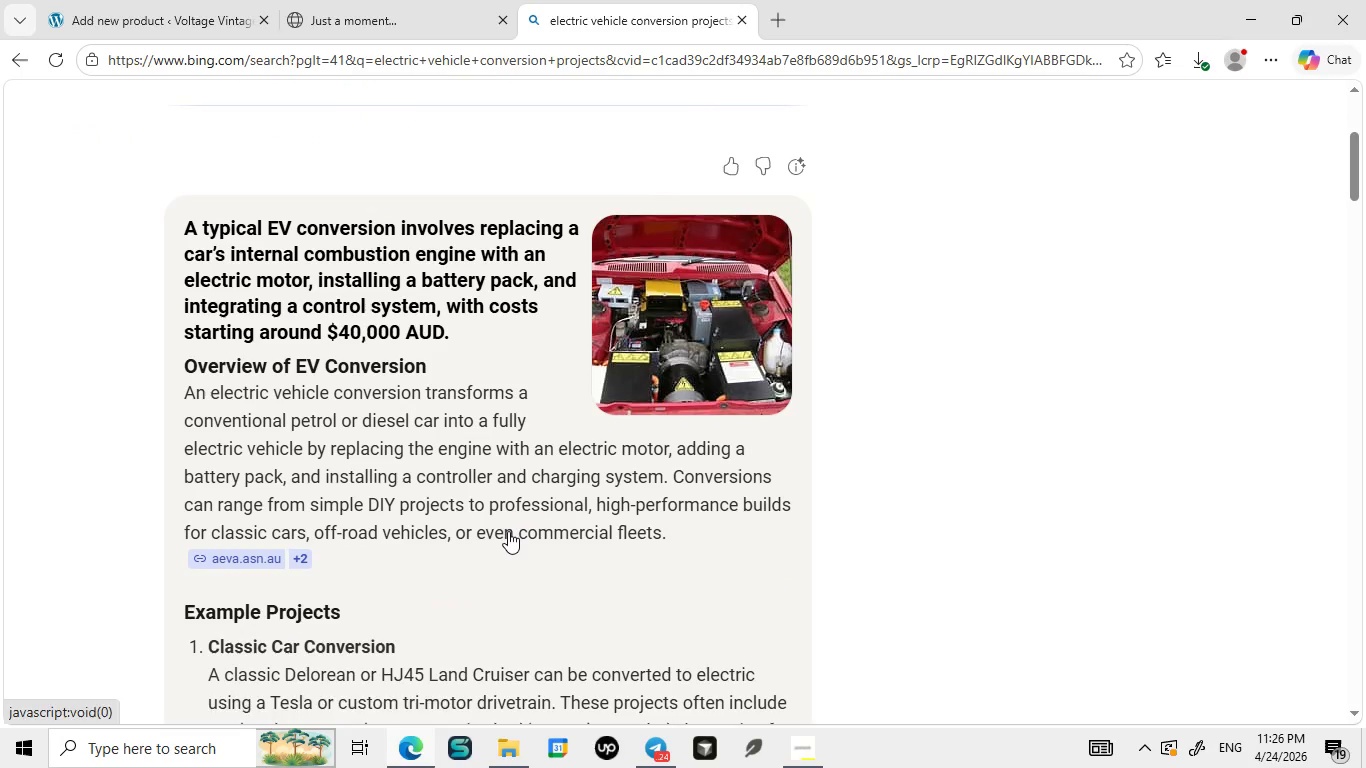 
mouse_move([489, 527])
 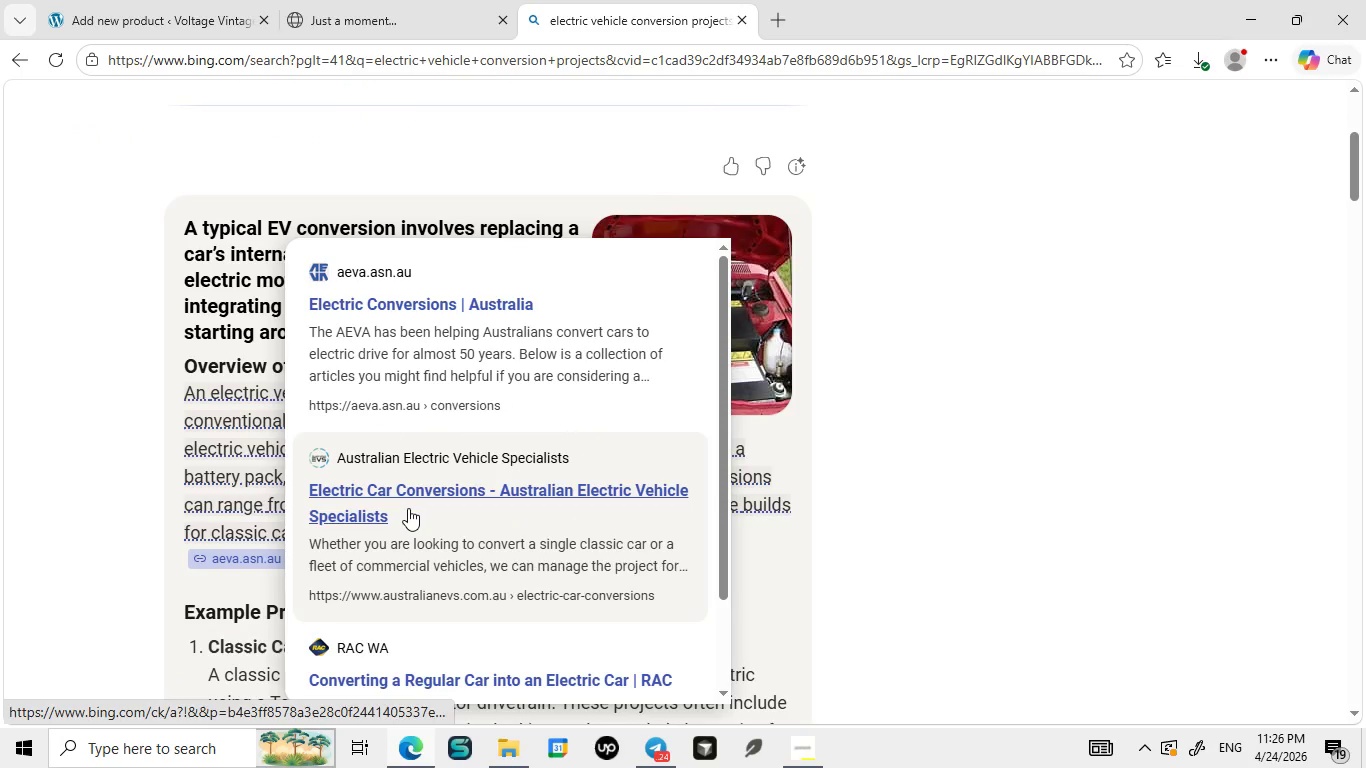 
left_click([508, 531])
 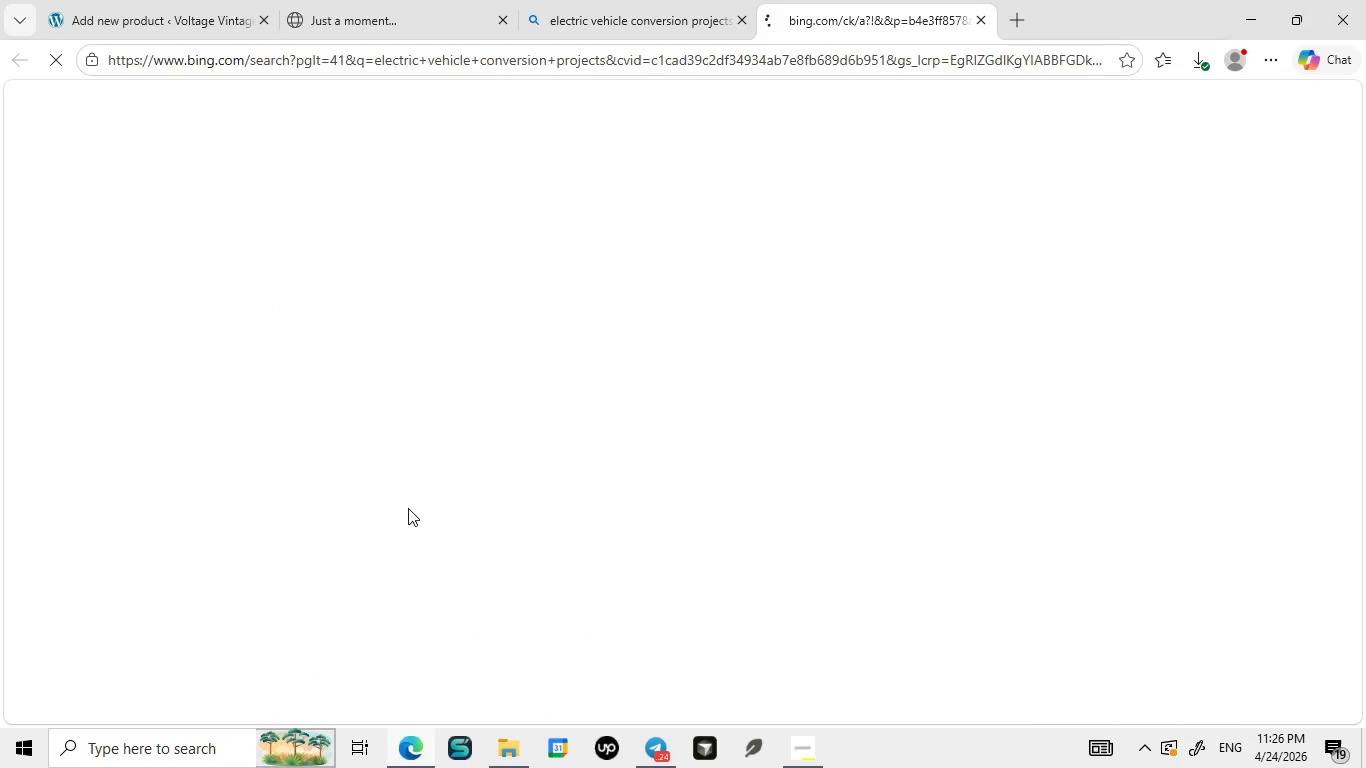 
left_click([408, 508])
 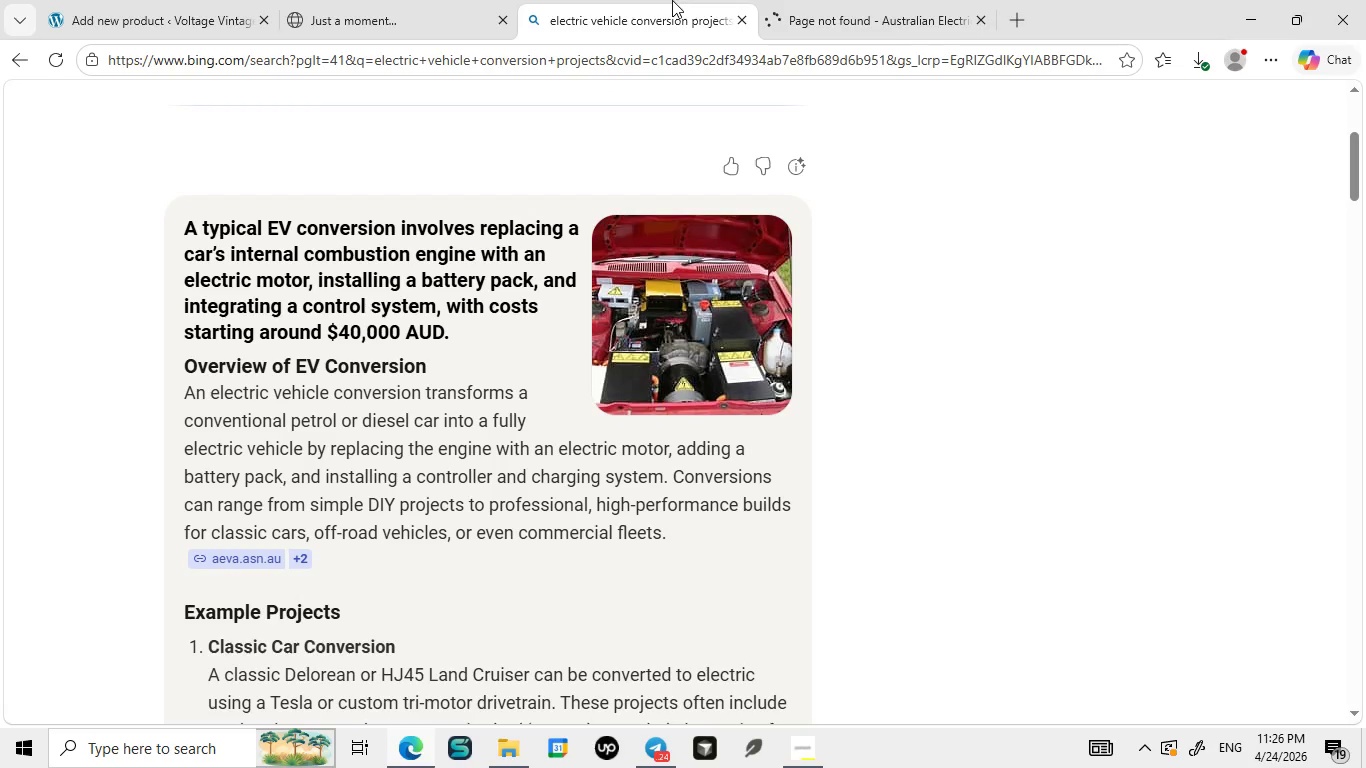 
wait(6.66)
 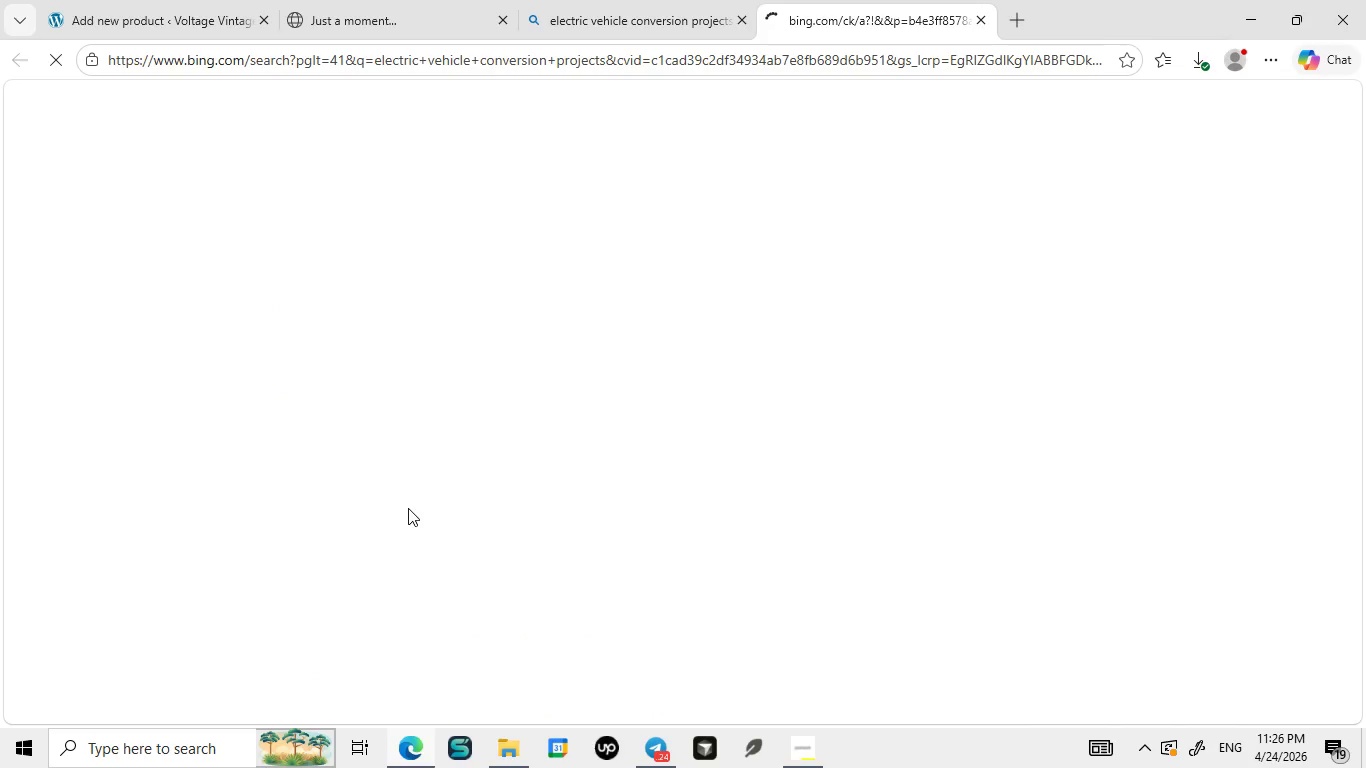 
left_click([672, 0])
 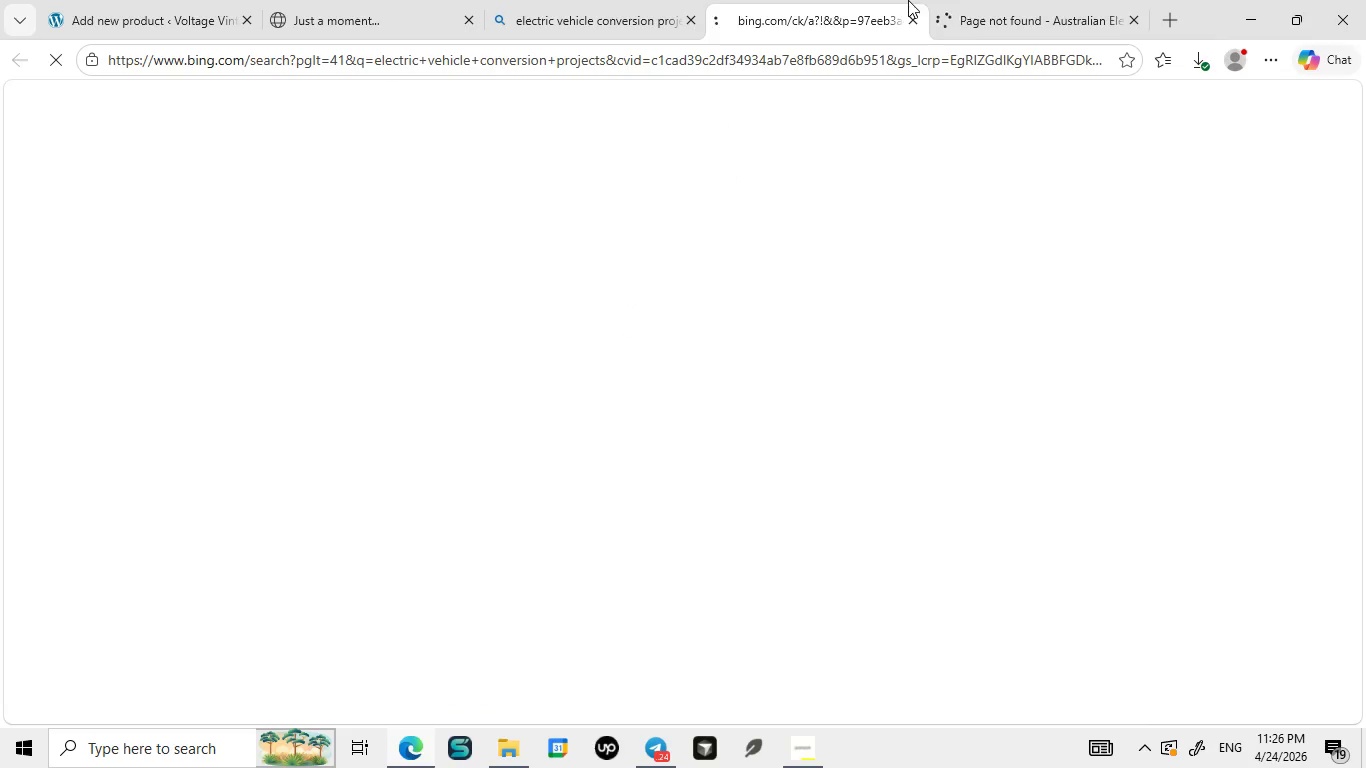 
left_click([402, 566])
 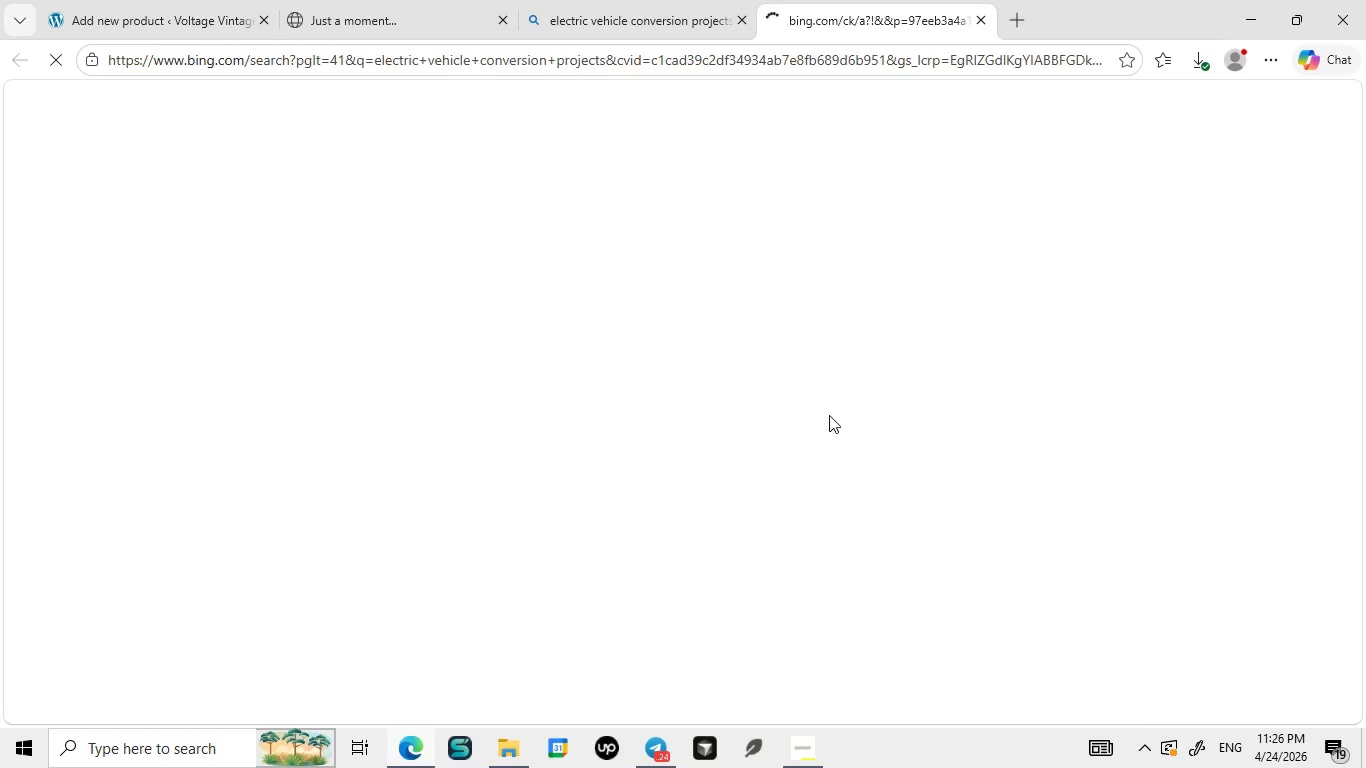 
left_click([1130, 18])
 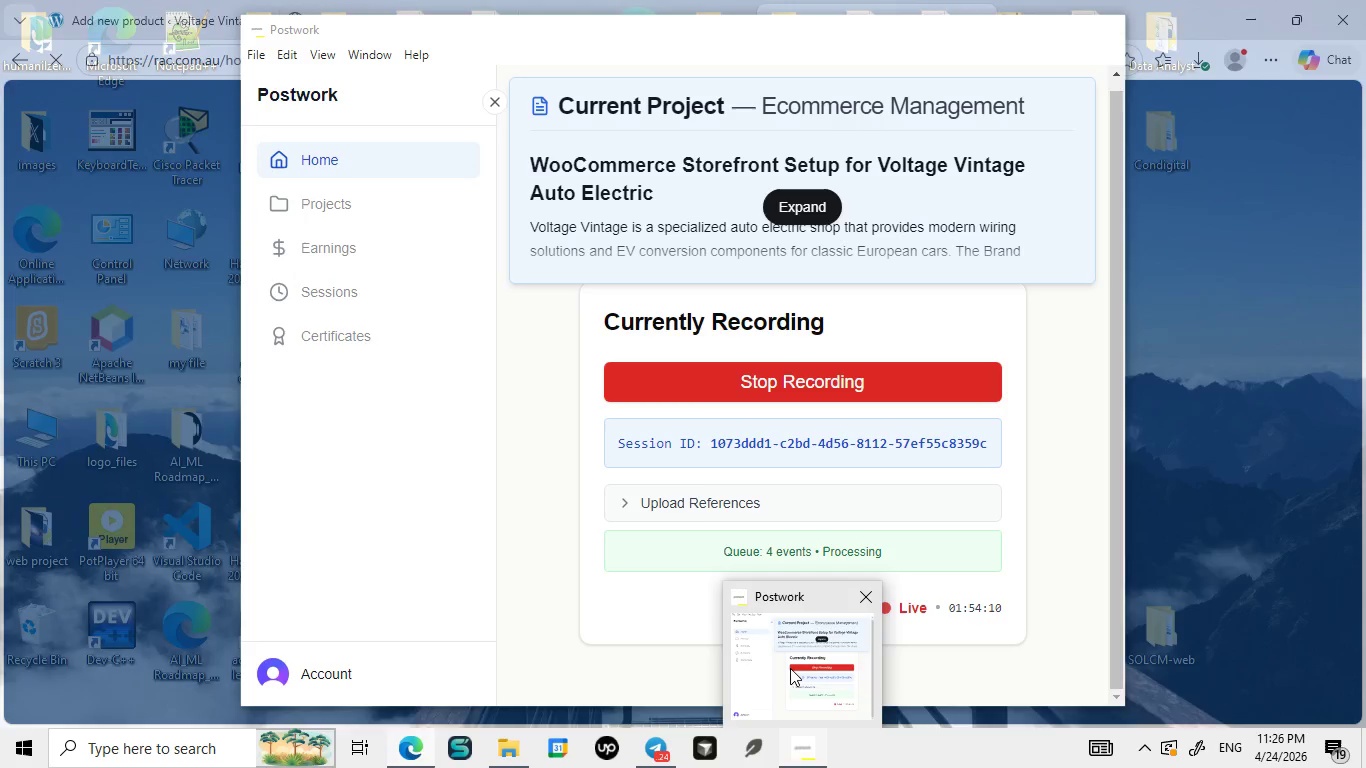 
mouse_move([807, 645])
 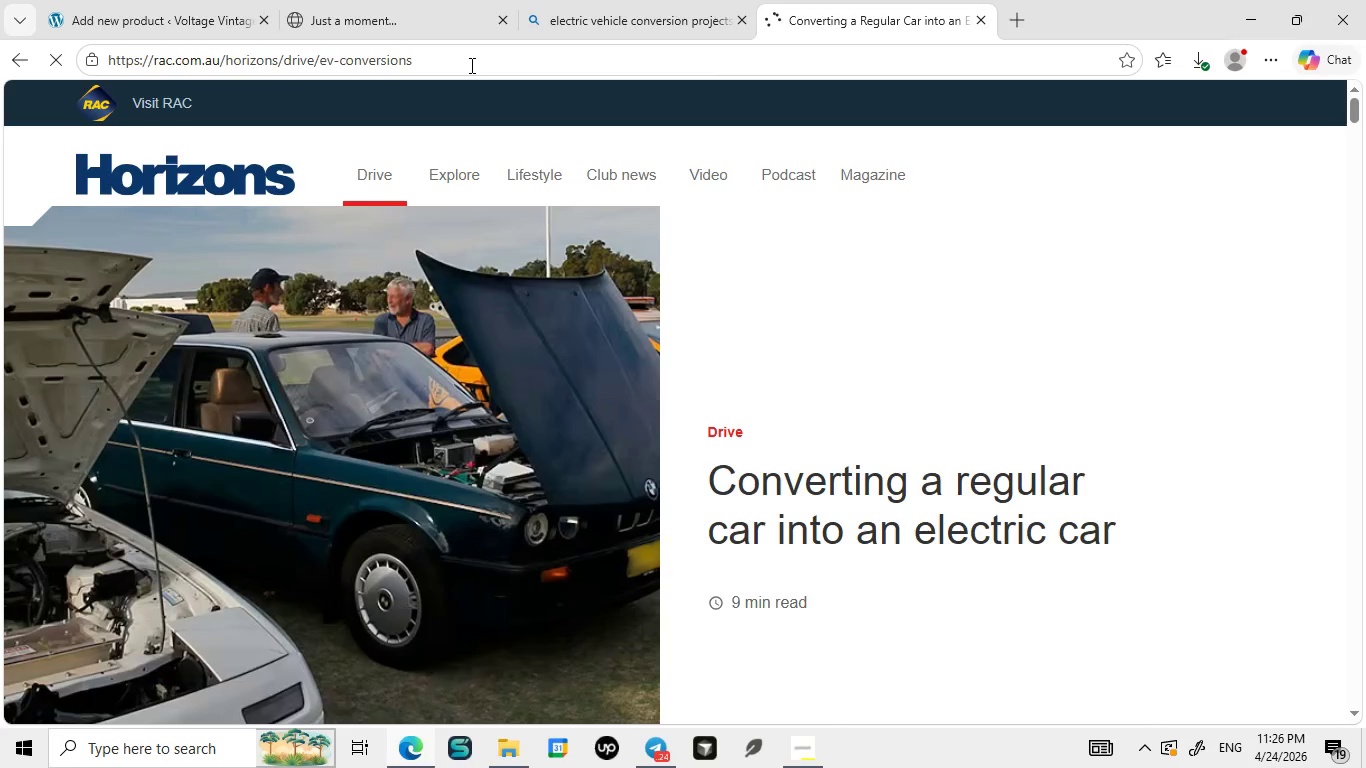 
left_click([470, 65])
 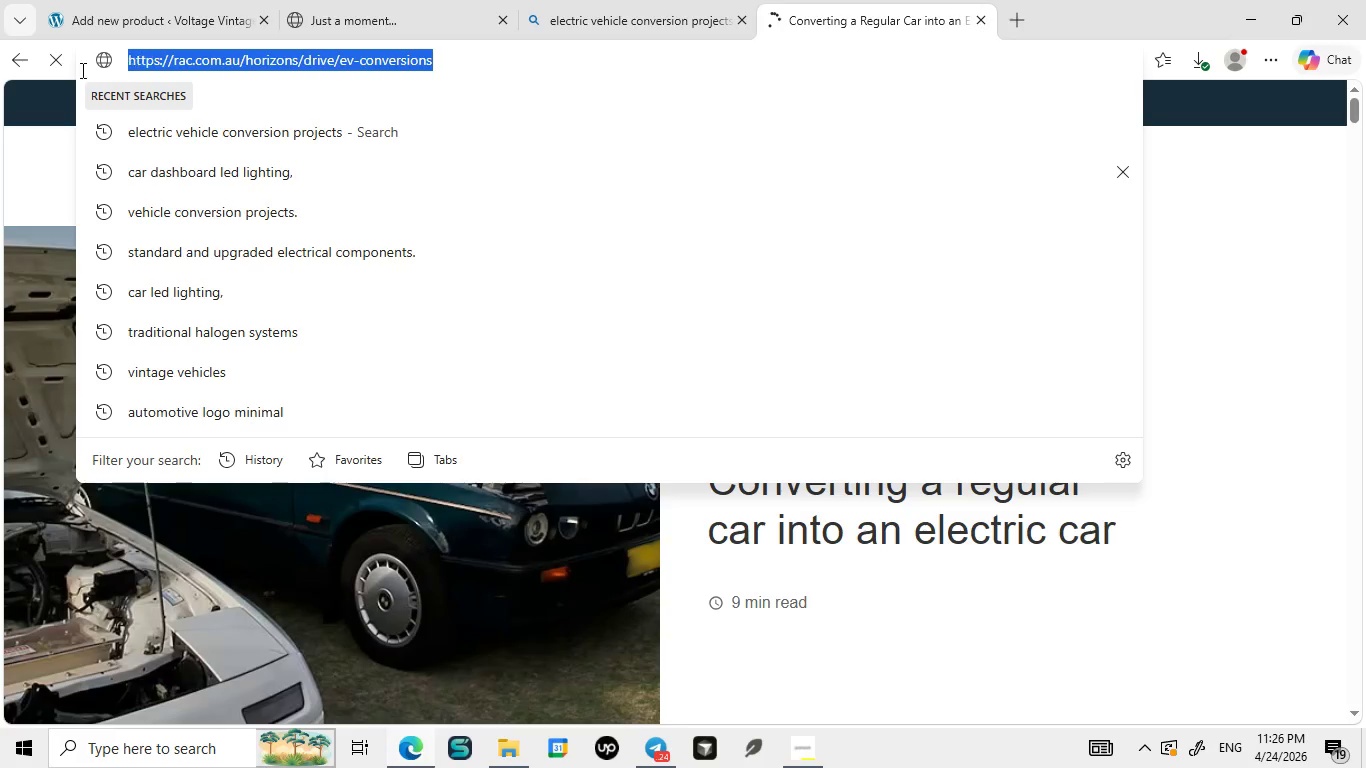 
left_click([470, 65])
 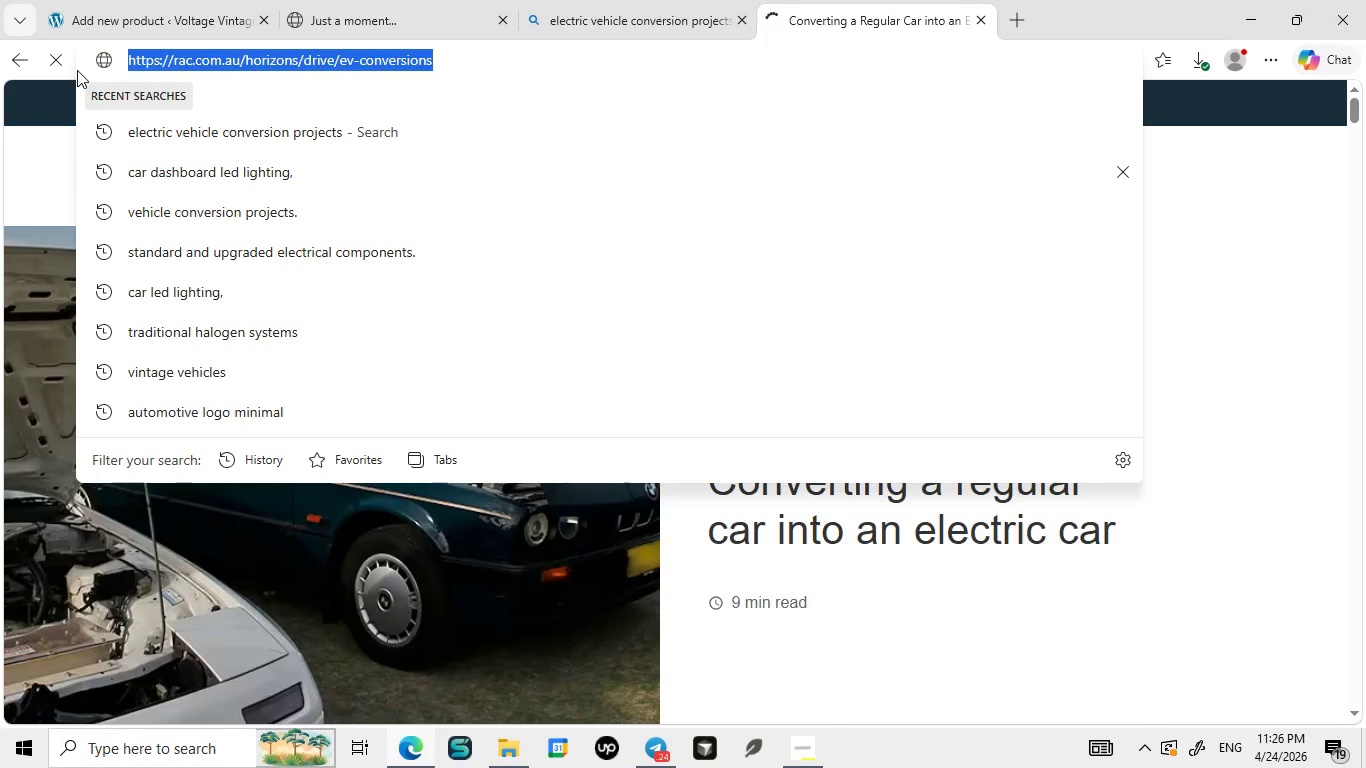 
left_click_drag(start_coordinate=[456, 62], to_coordinate=[77, 70])
 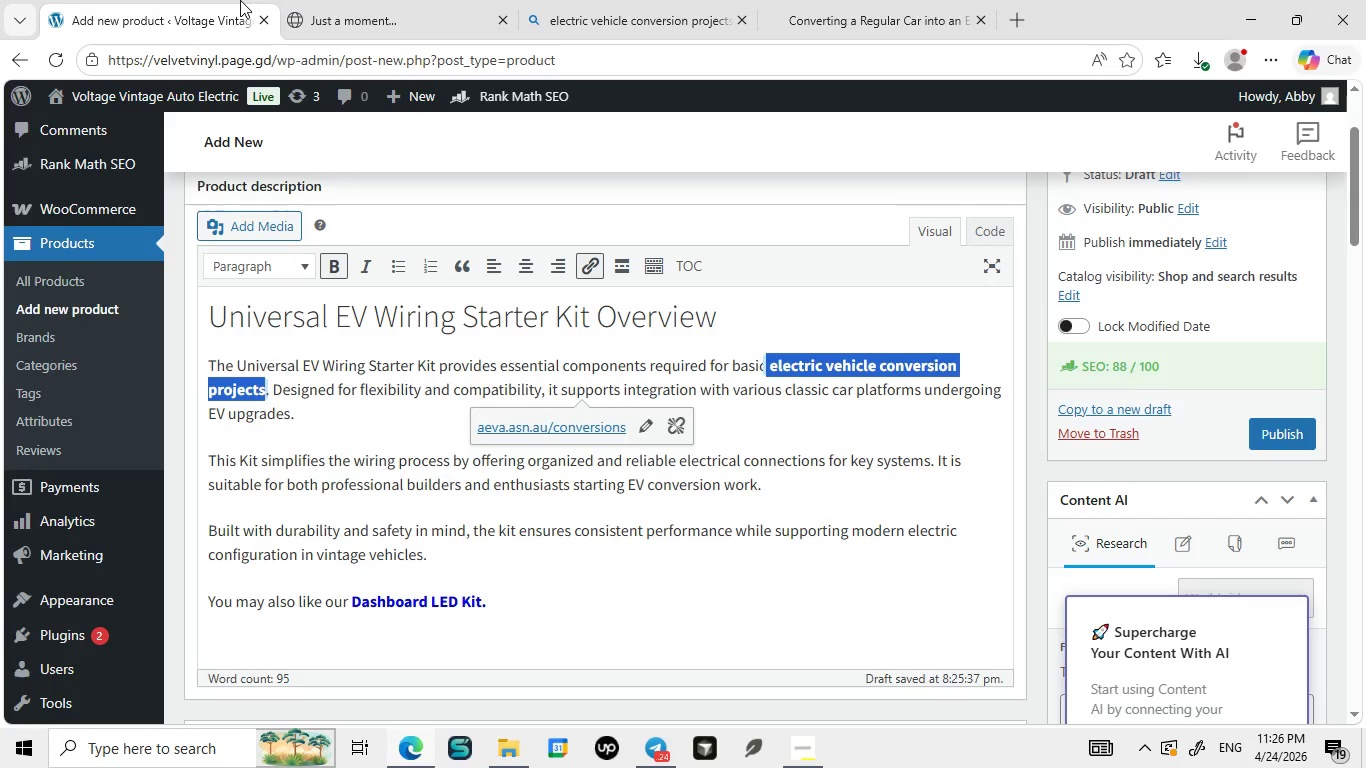 
key(Control+ControlLeft)
 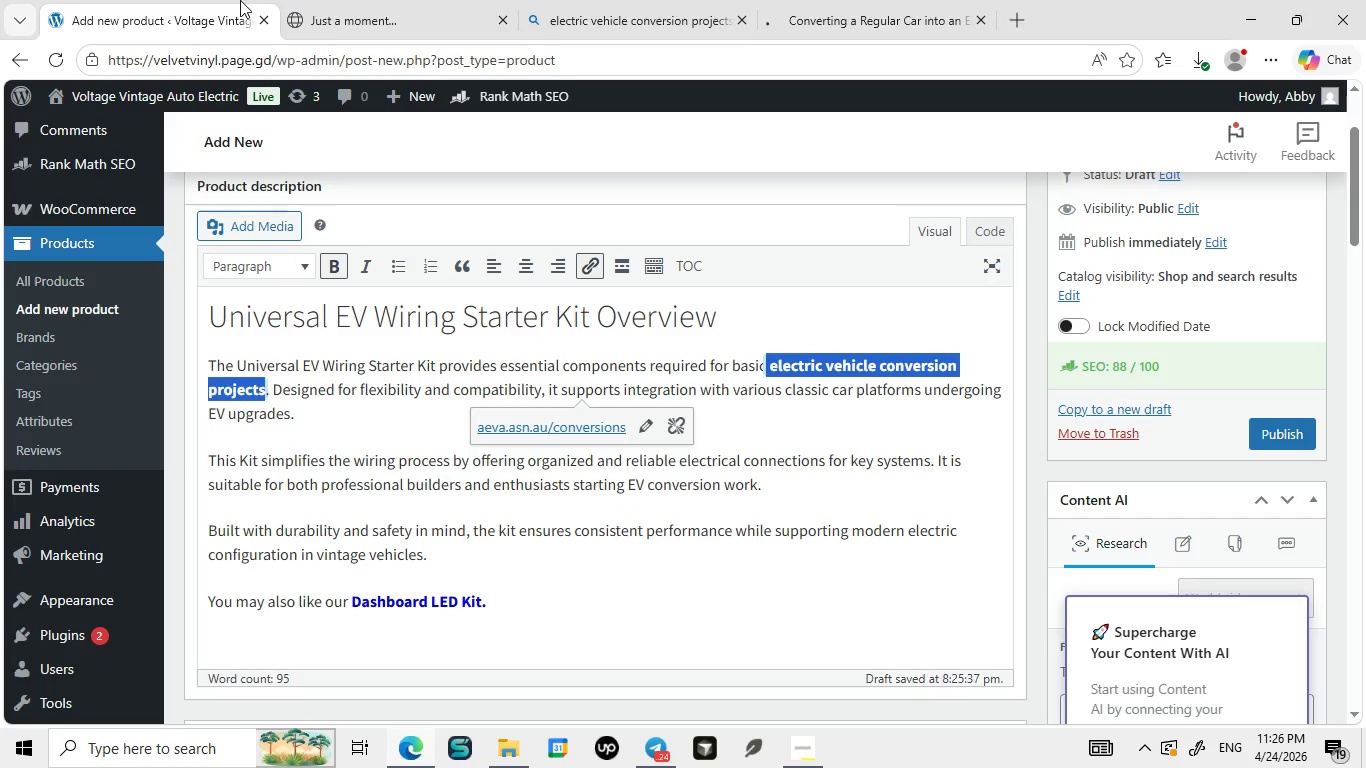 
key(Control+C)
 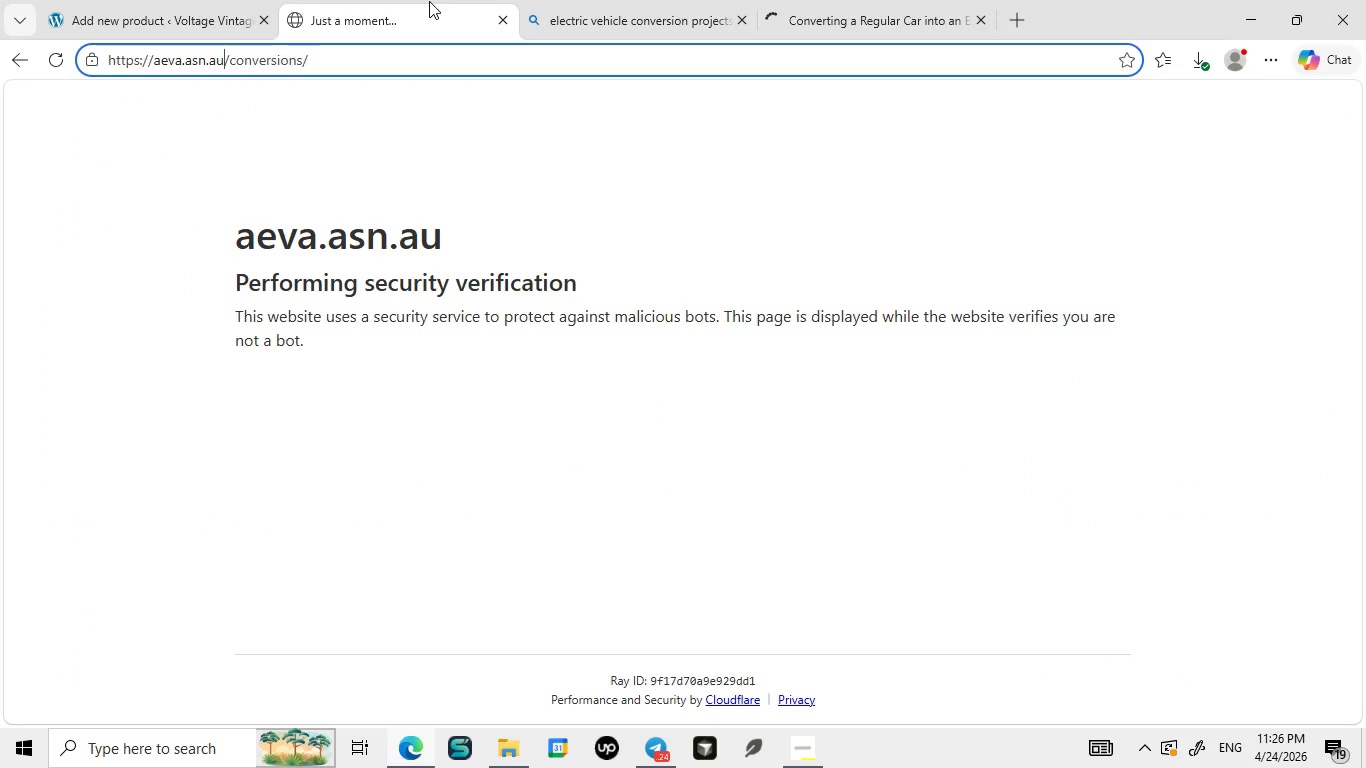 
left_click([240, 0])
 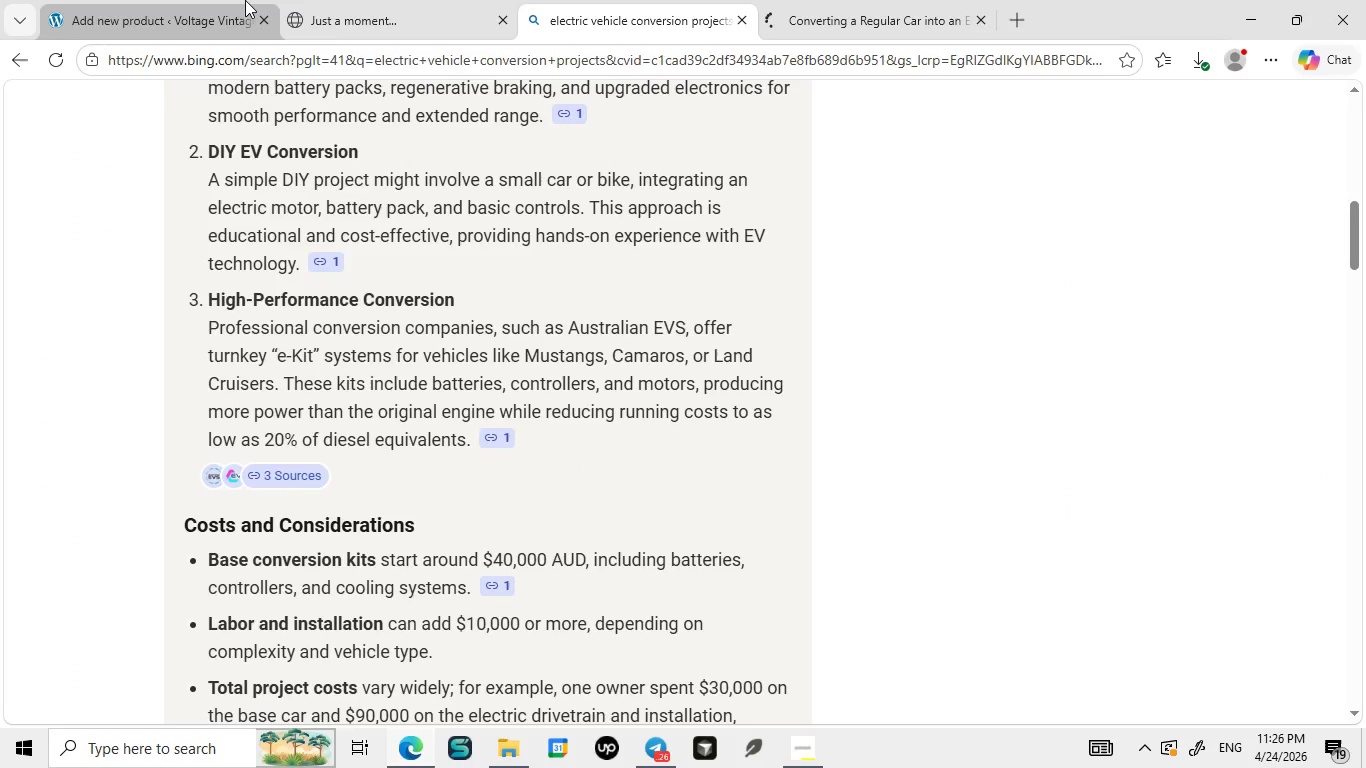 
left_click([429, 1])
 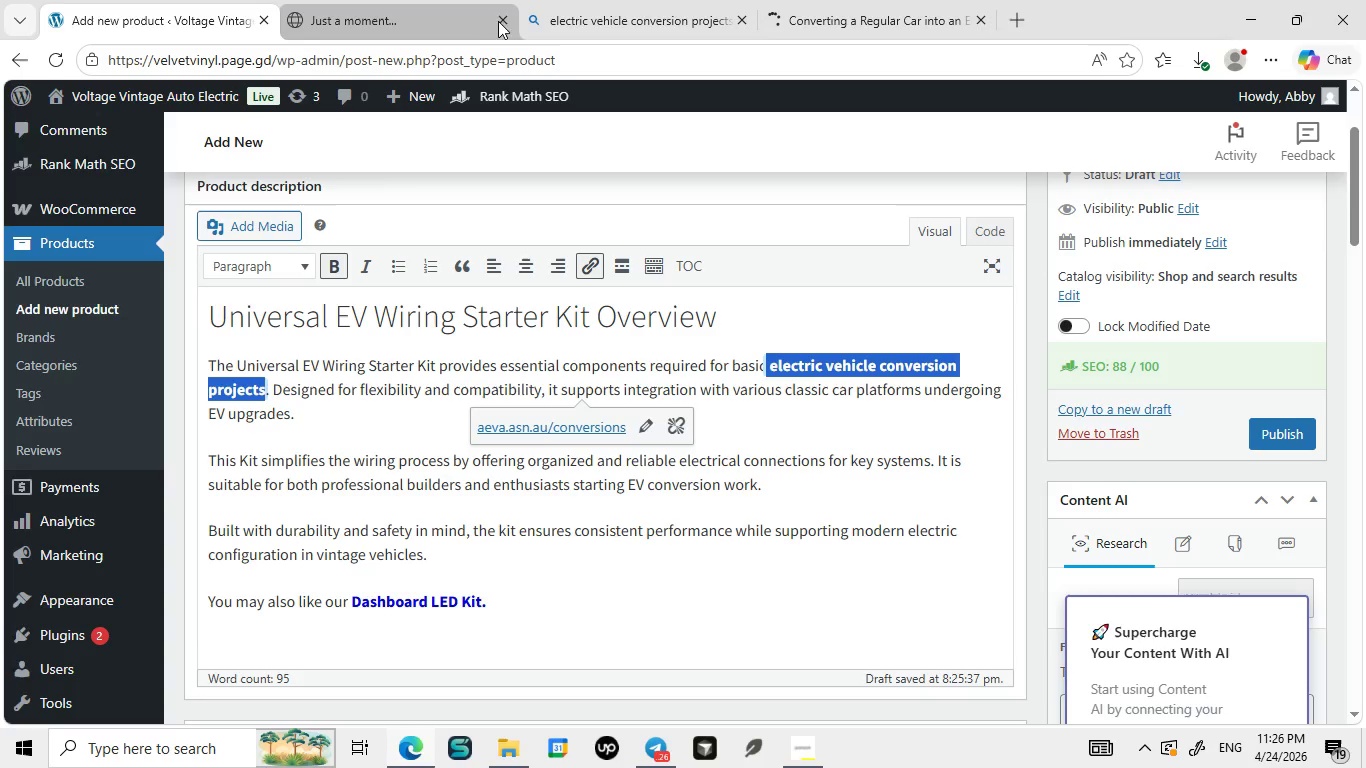 
left_click([614, 0])
 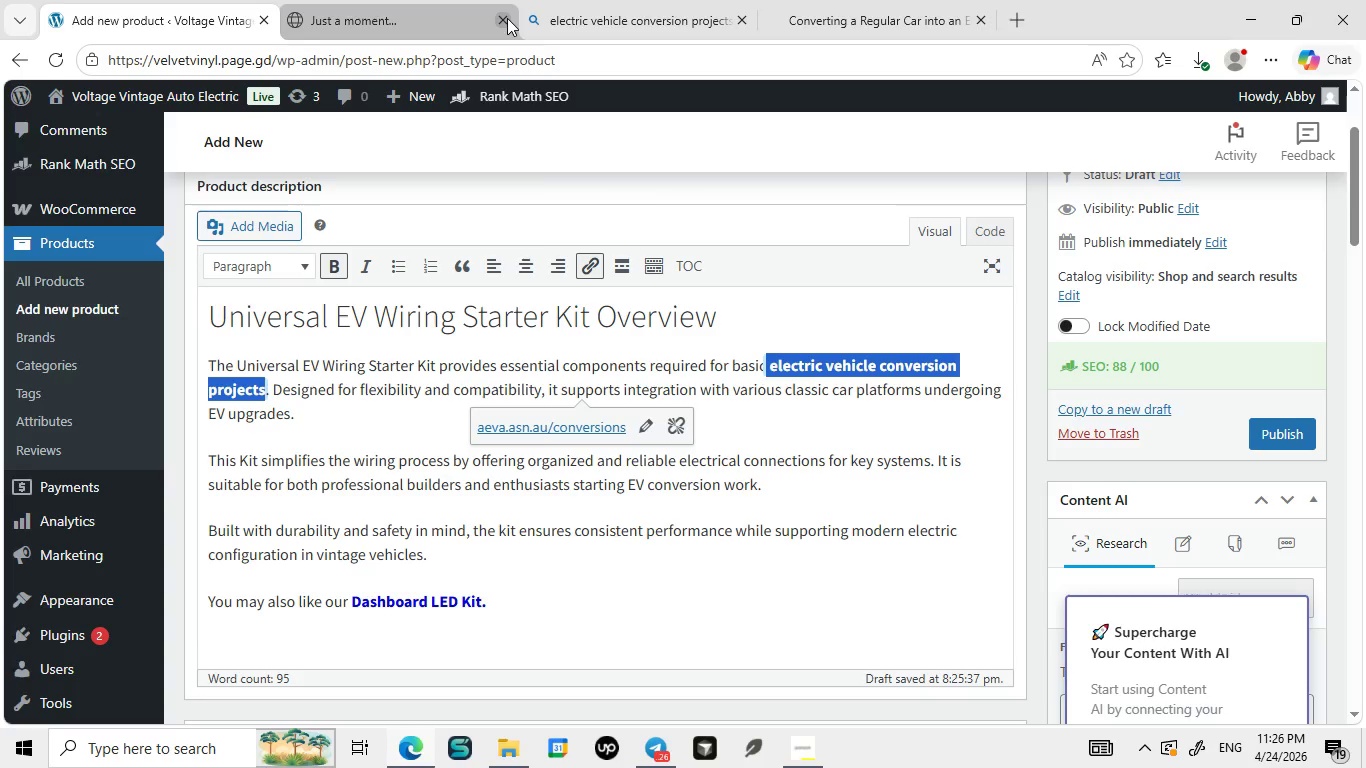 
left_click([245, 0])
 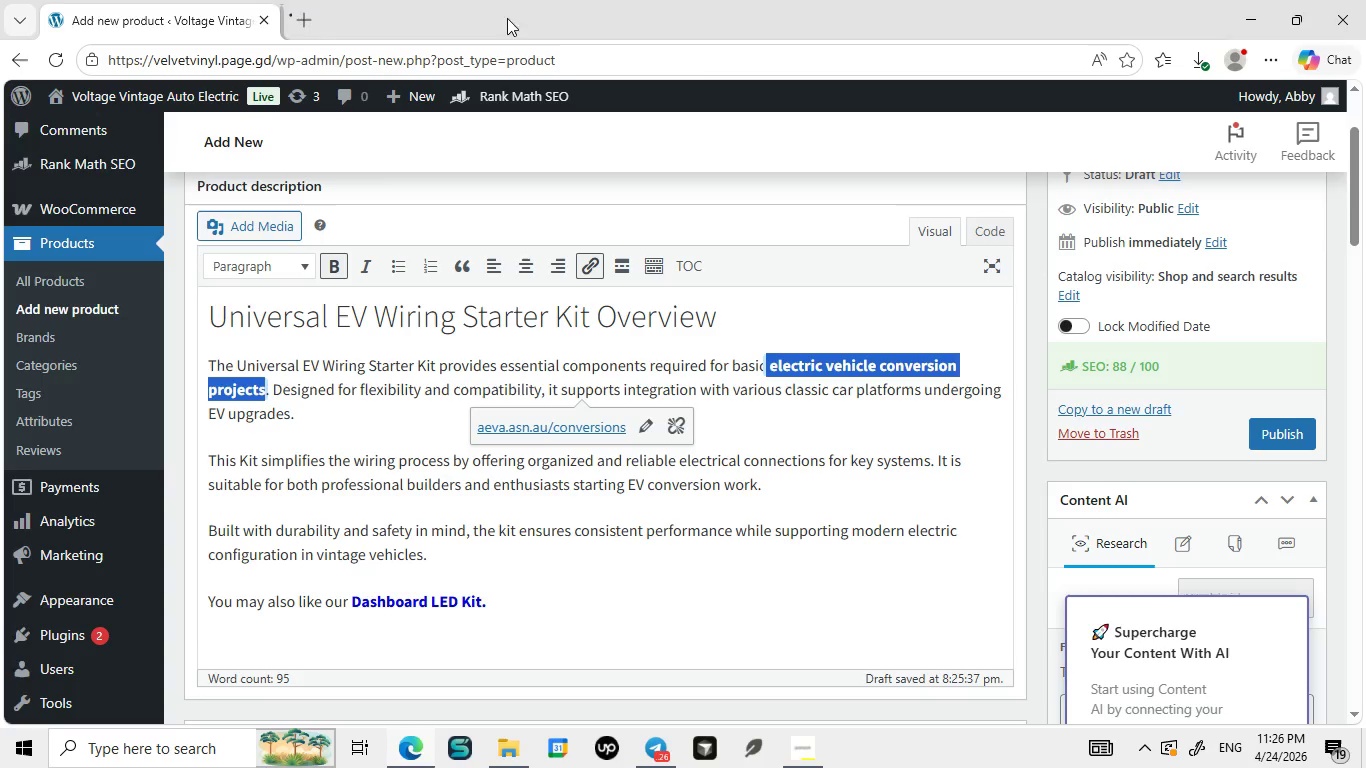 
left_click([507, 18])
 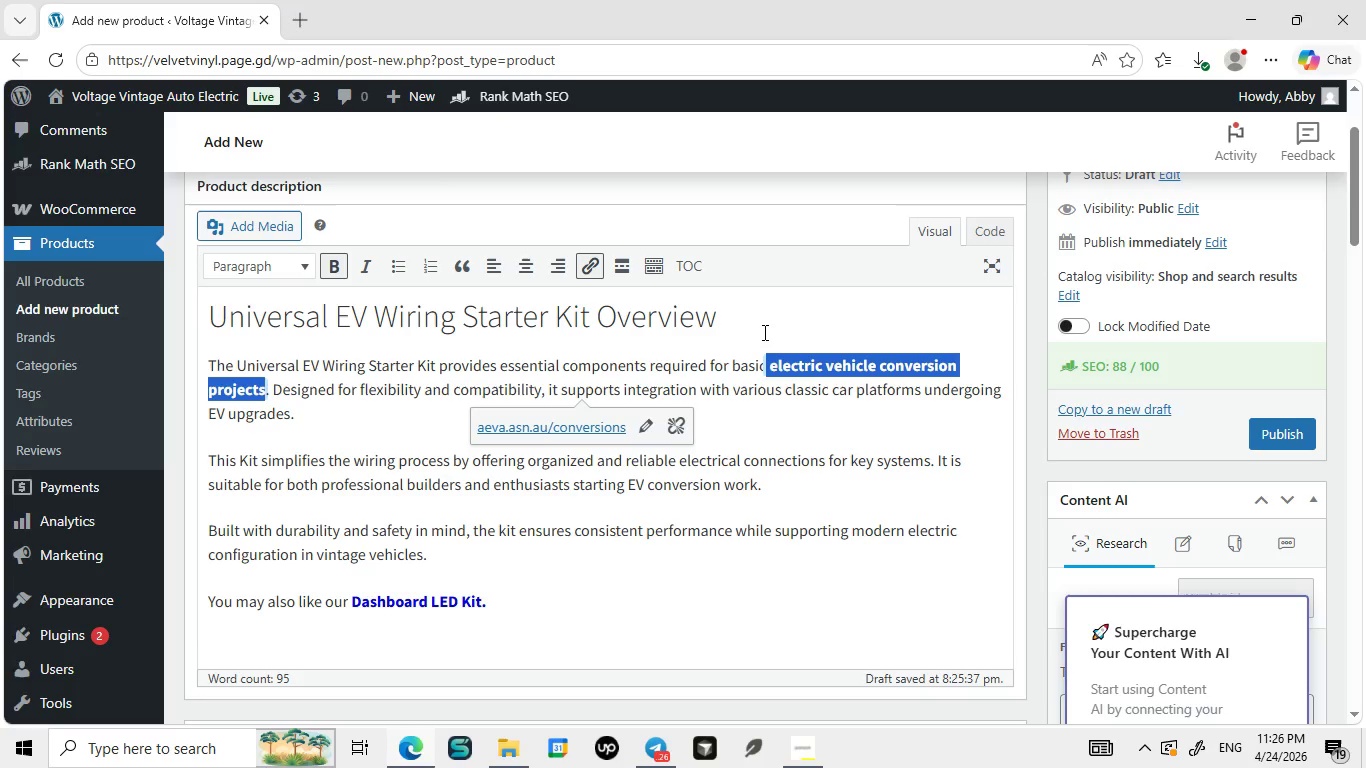 
left_click([507, 18])
 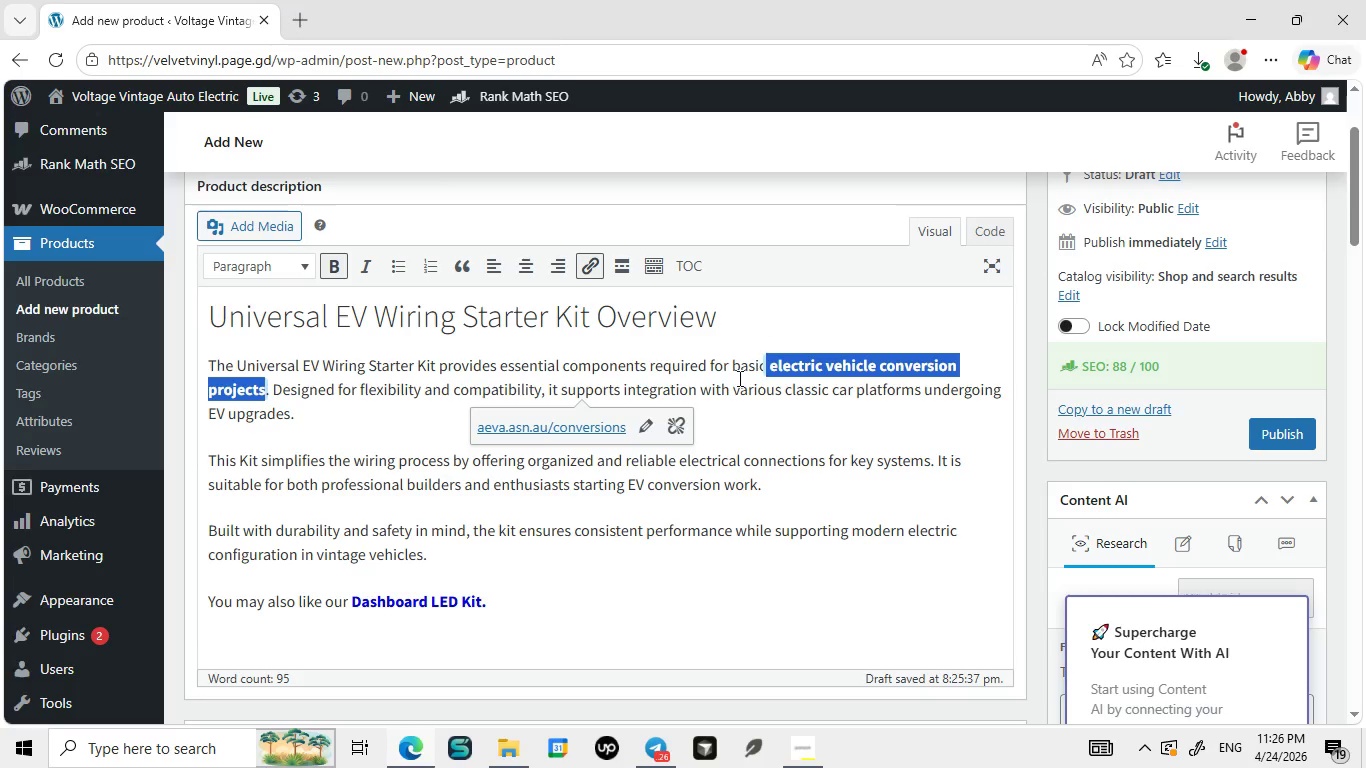 
left_click([507, 18])
 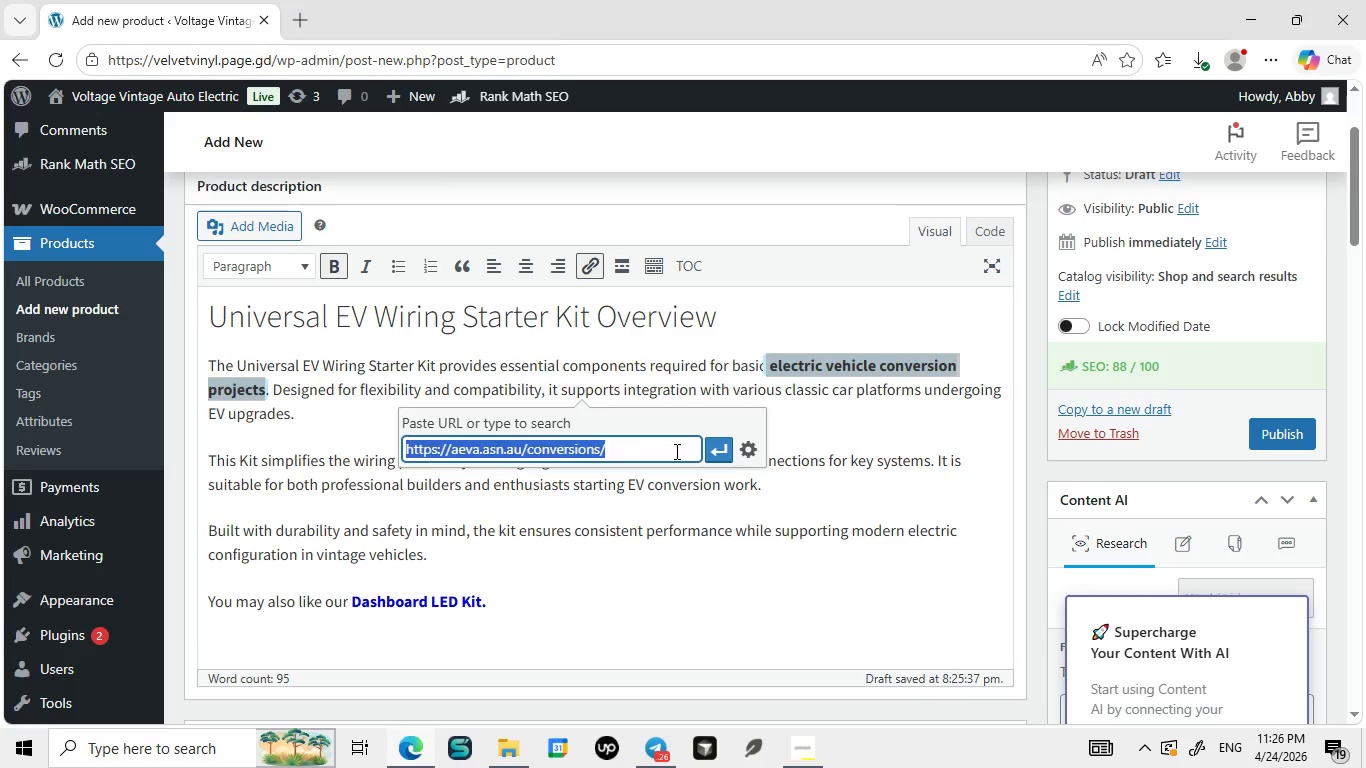 
left_click([643, 436])
 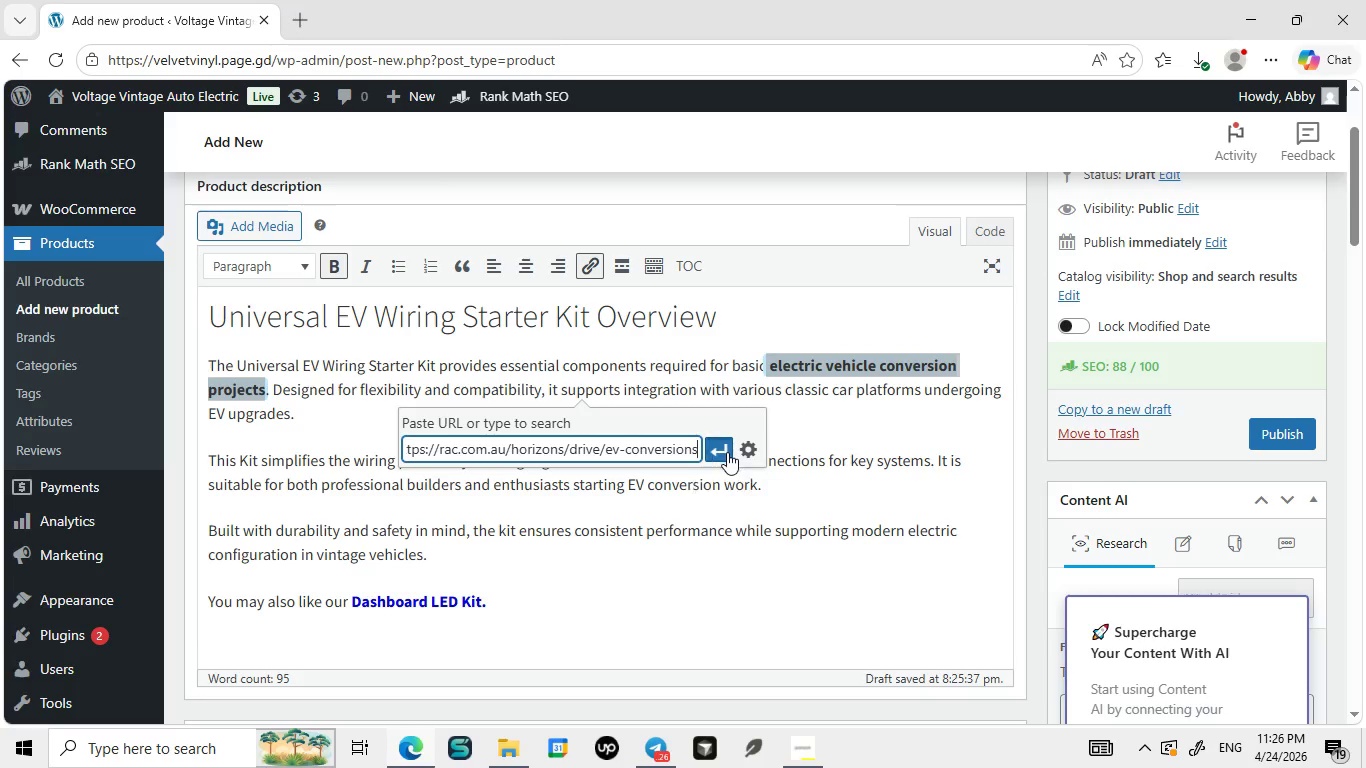 
key(Backspace)
 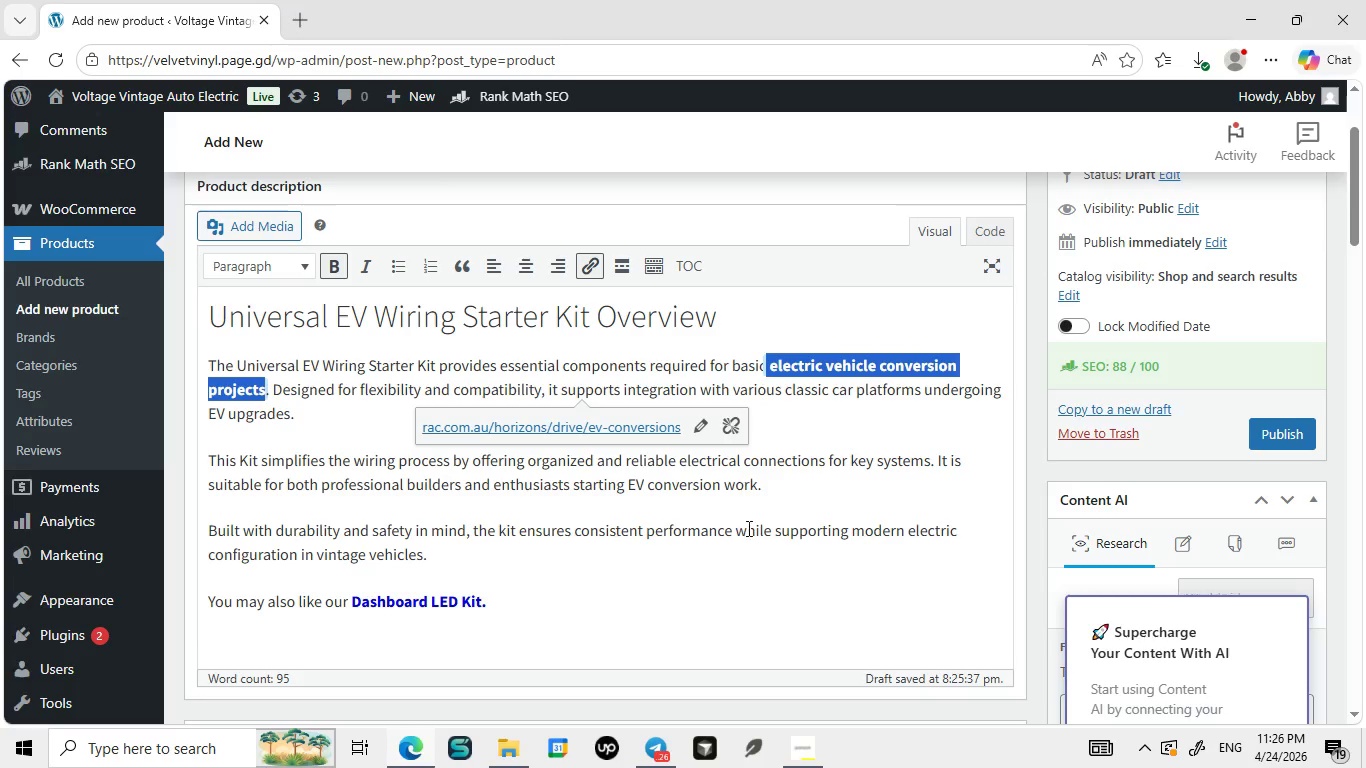 
key(Control+ControlLeft)
 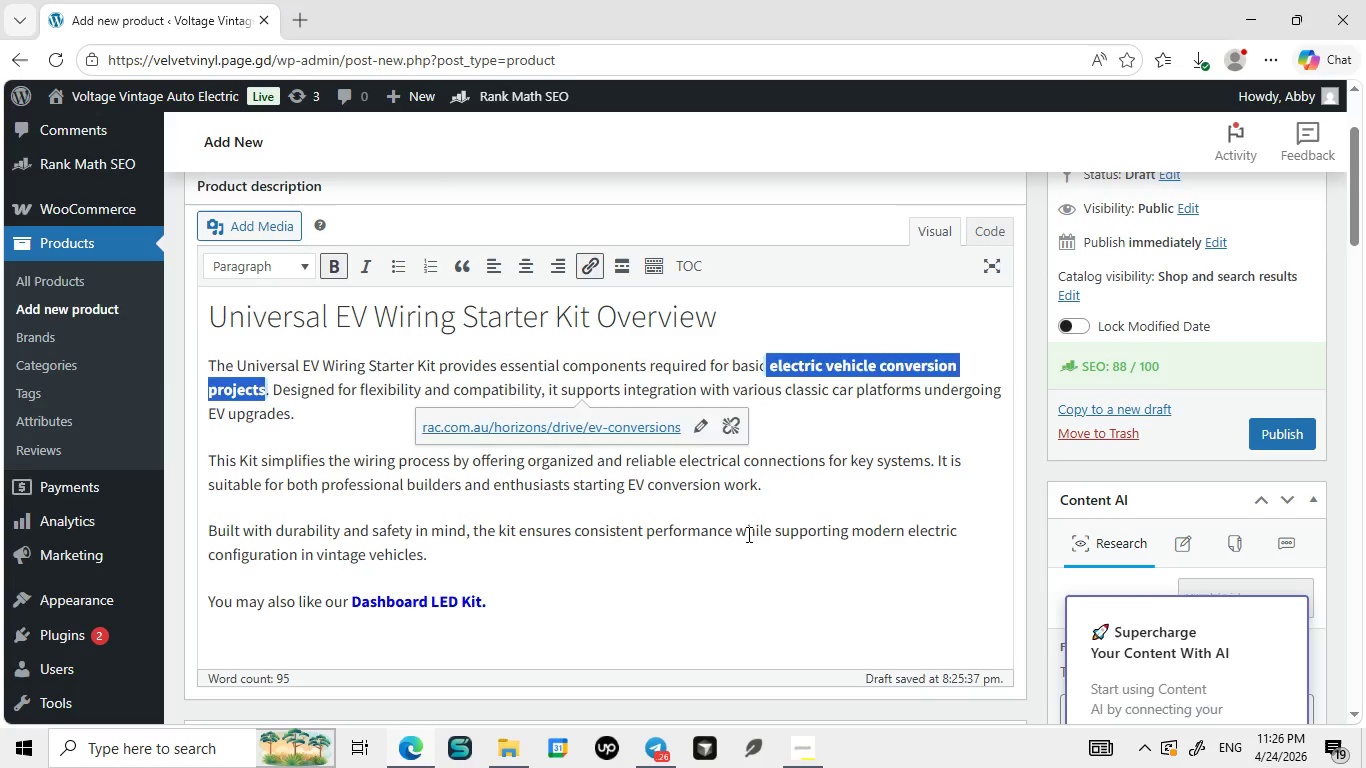 
key(Control+V)
 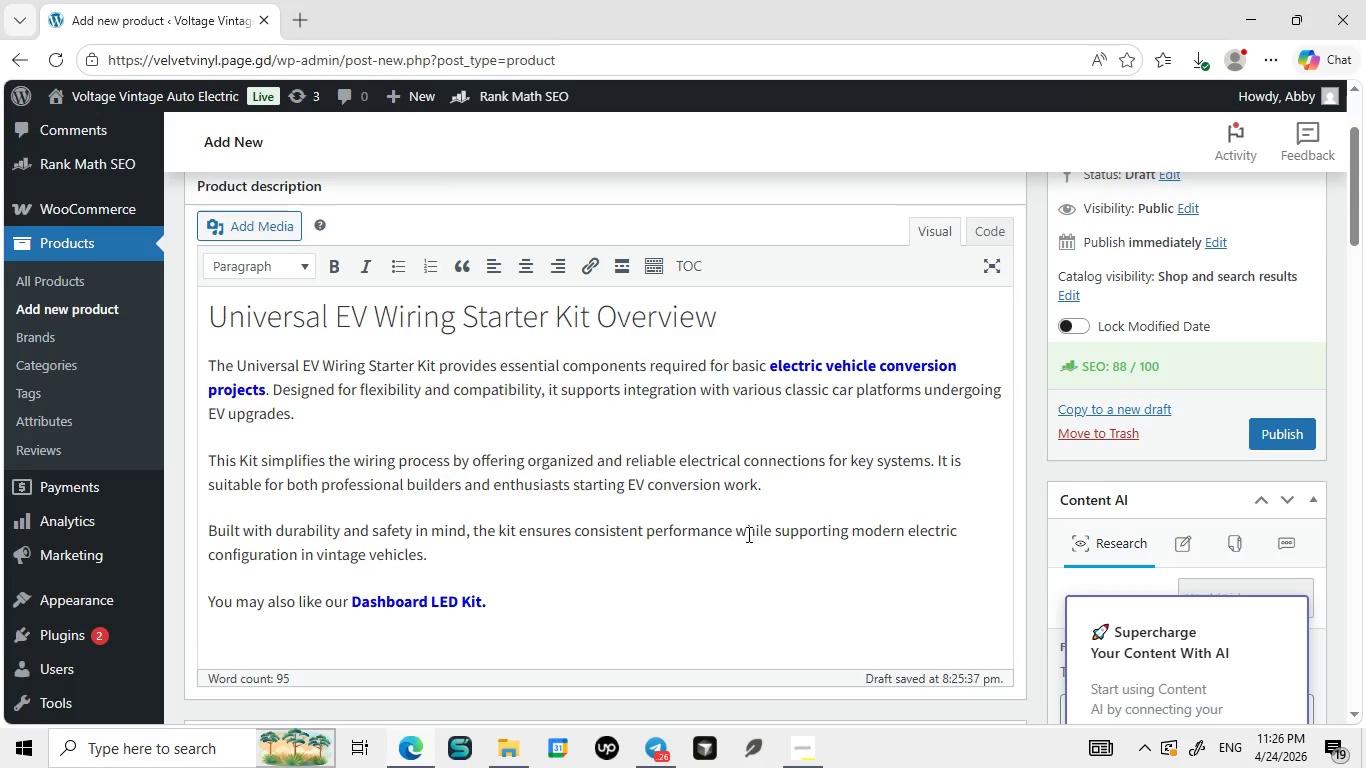 
left_click([727, 452])
 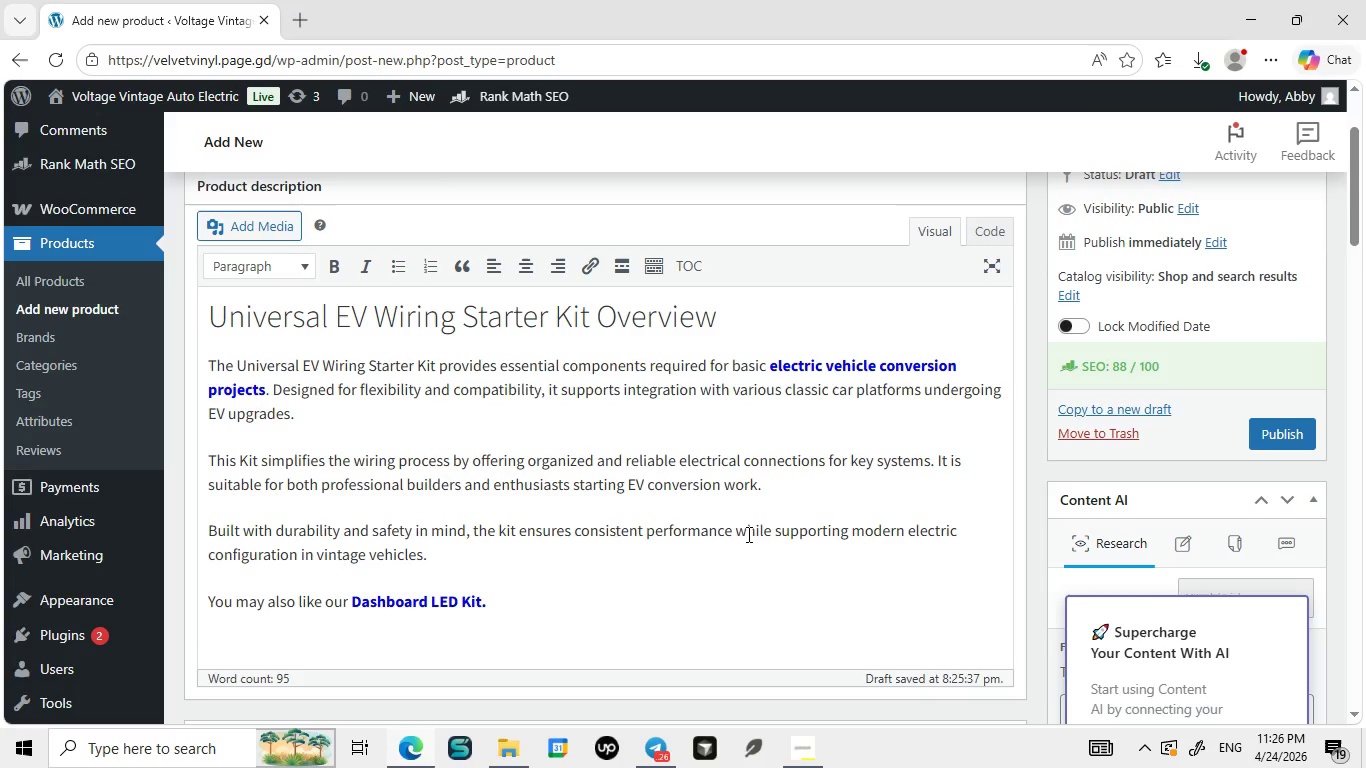 
left_click([747, 534])
 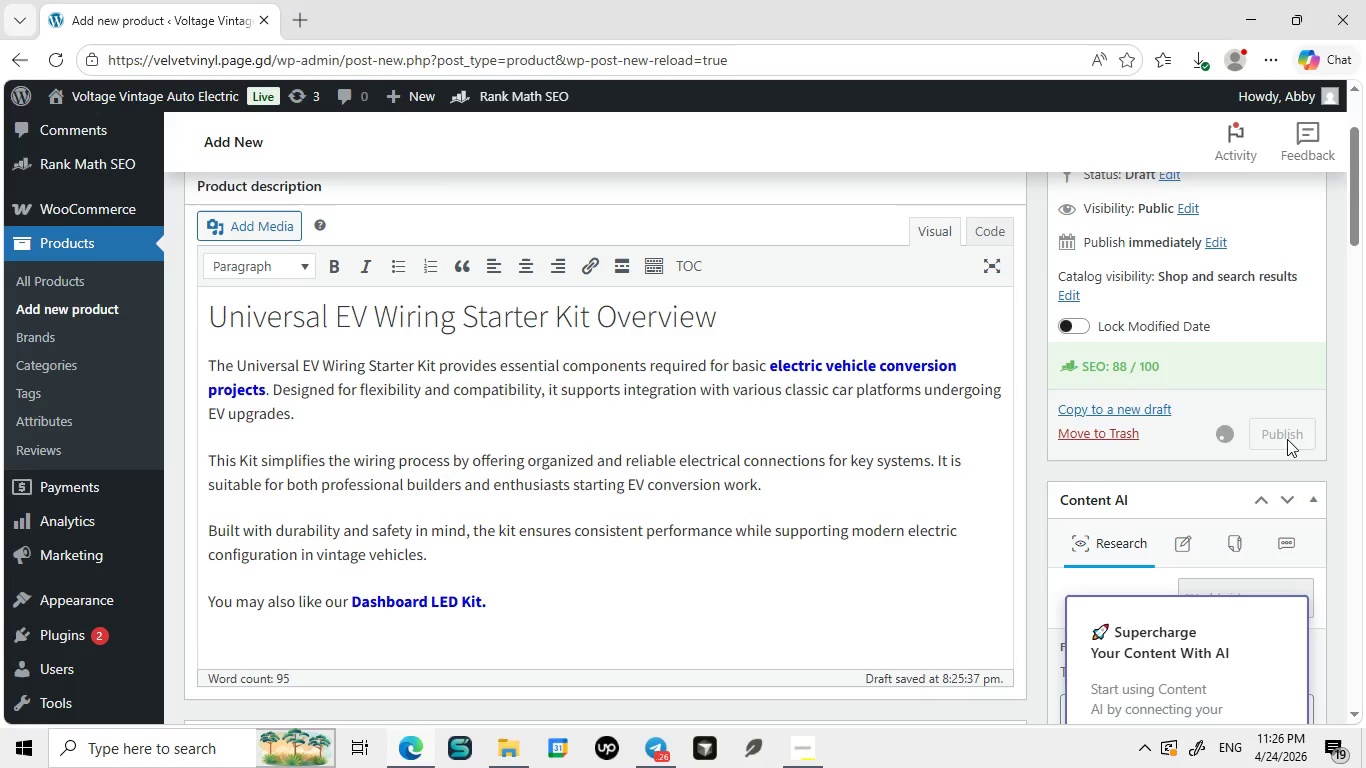 
left_click([1287, 439])
 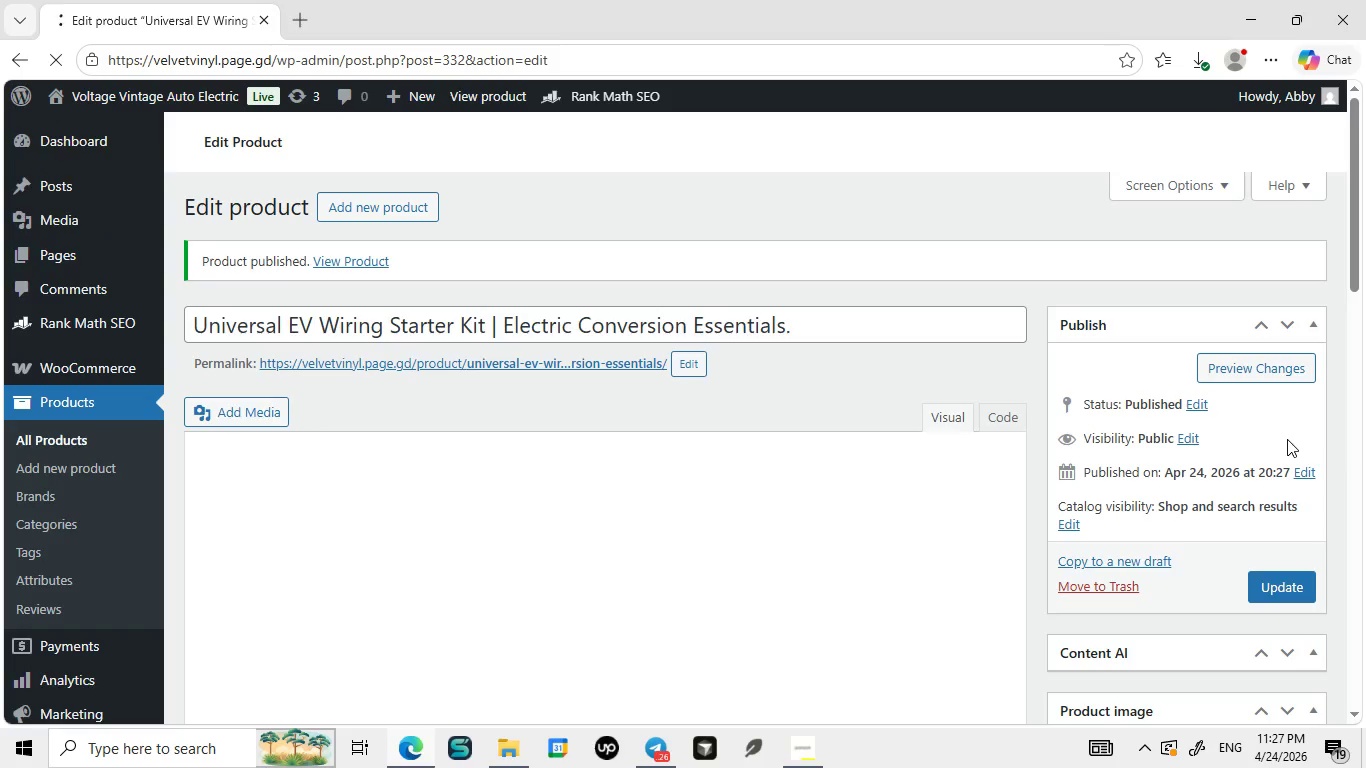 
wait(14.36)
 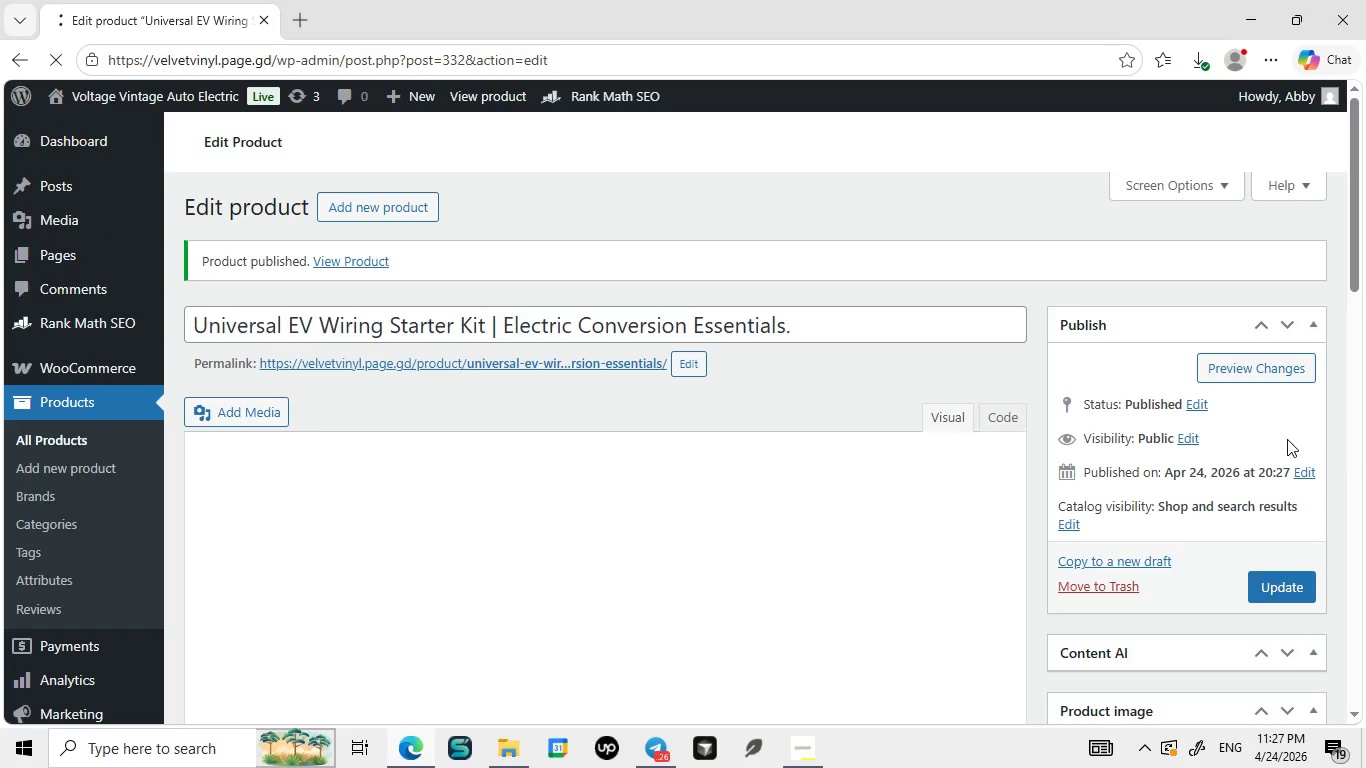 
left_click([60, 429])
 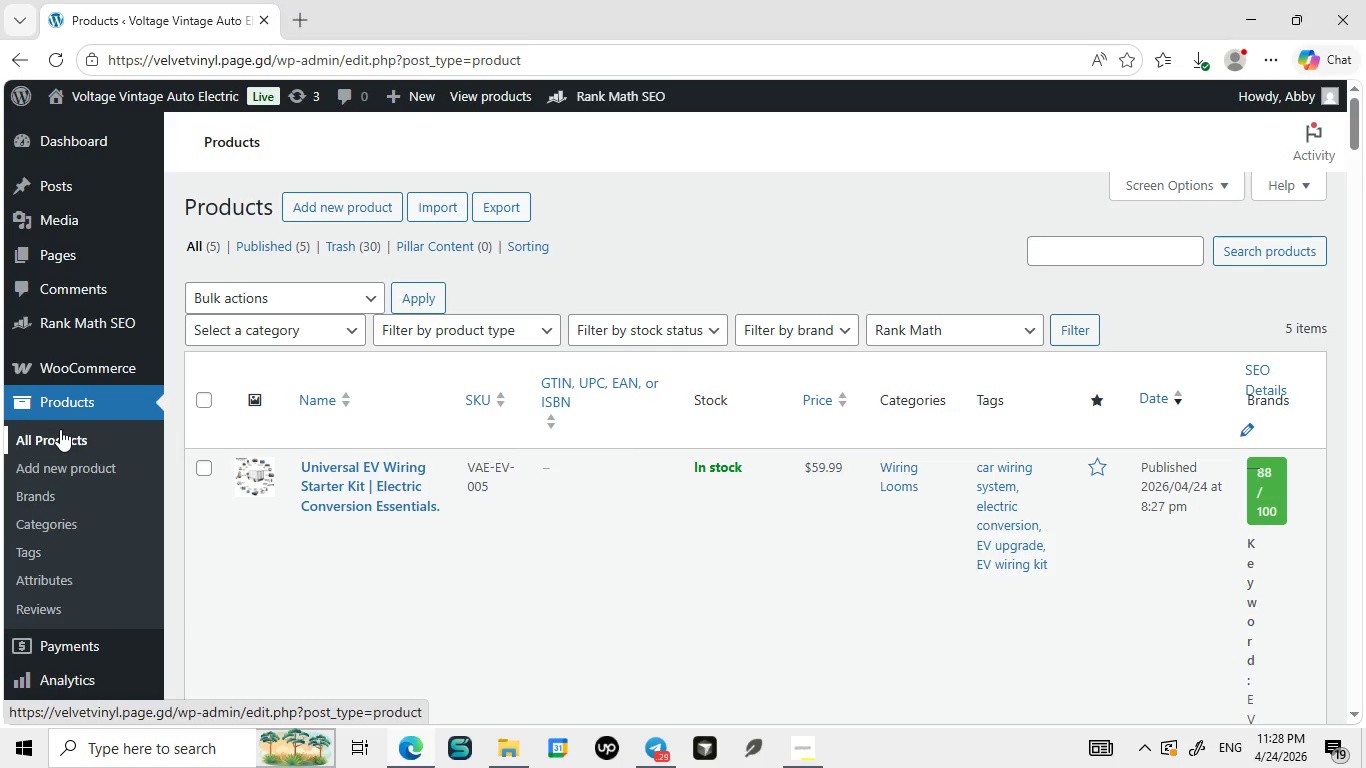 
wait(66.07)
 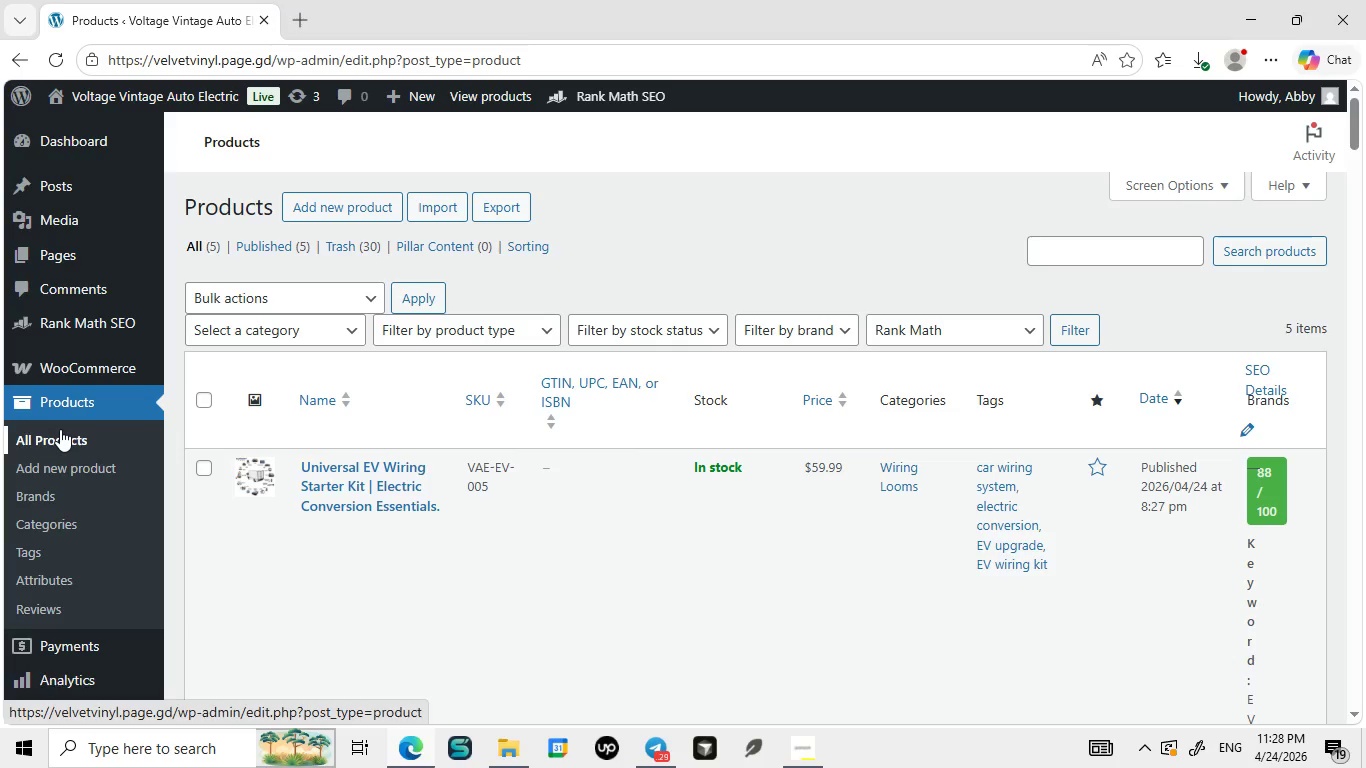 
mouse_move([438, 510])
 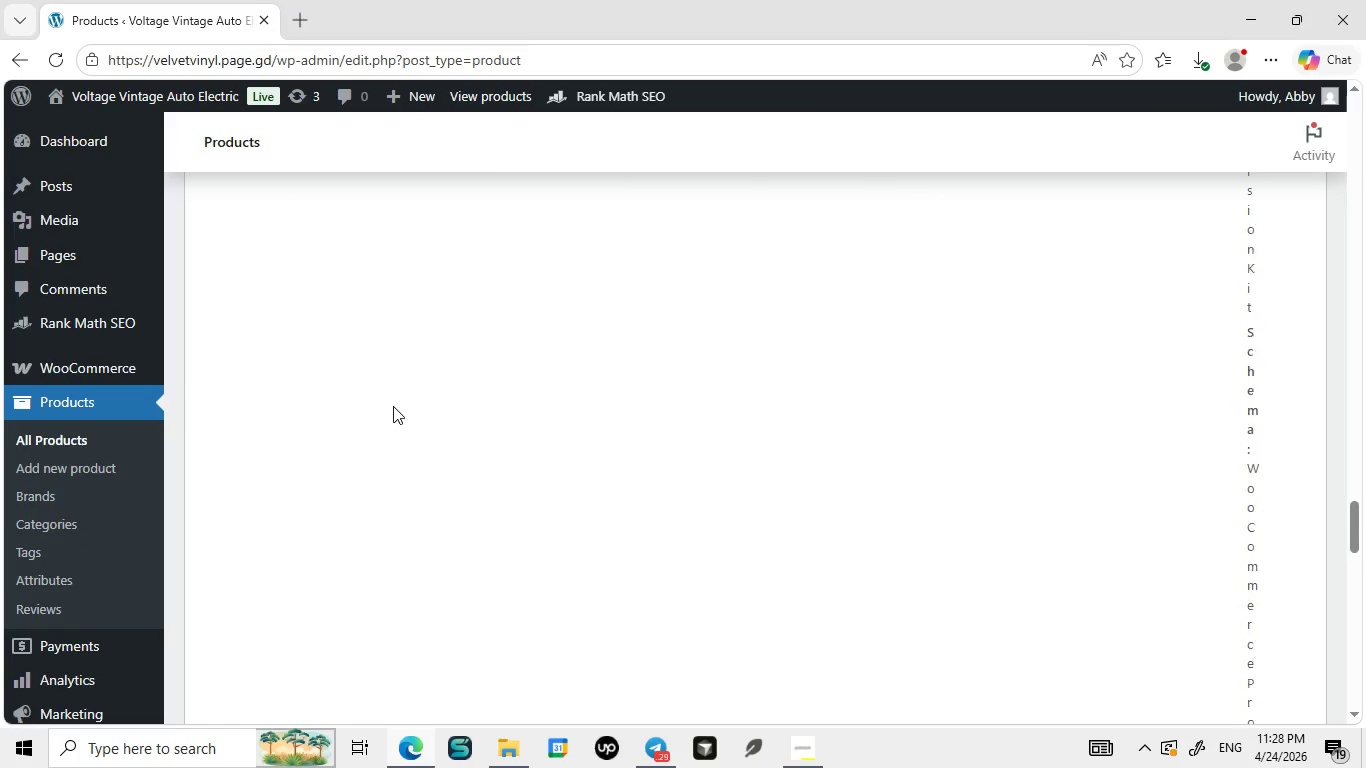 
mouse_move([389, 402])
 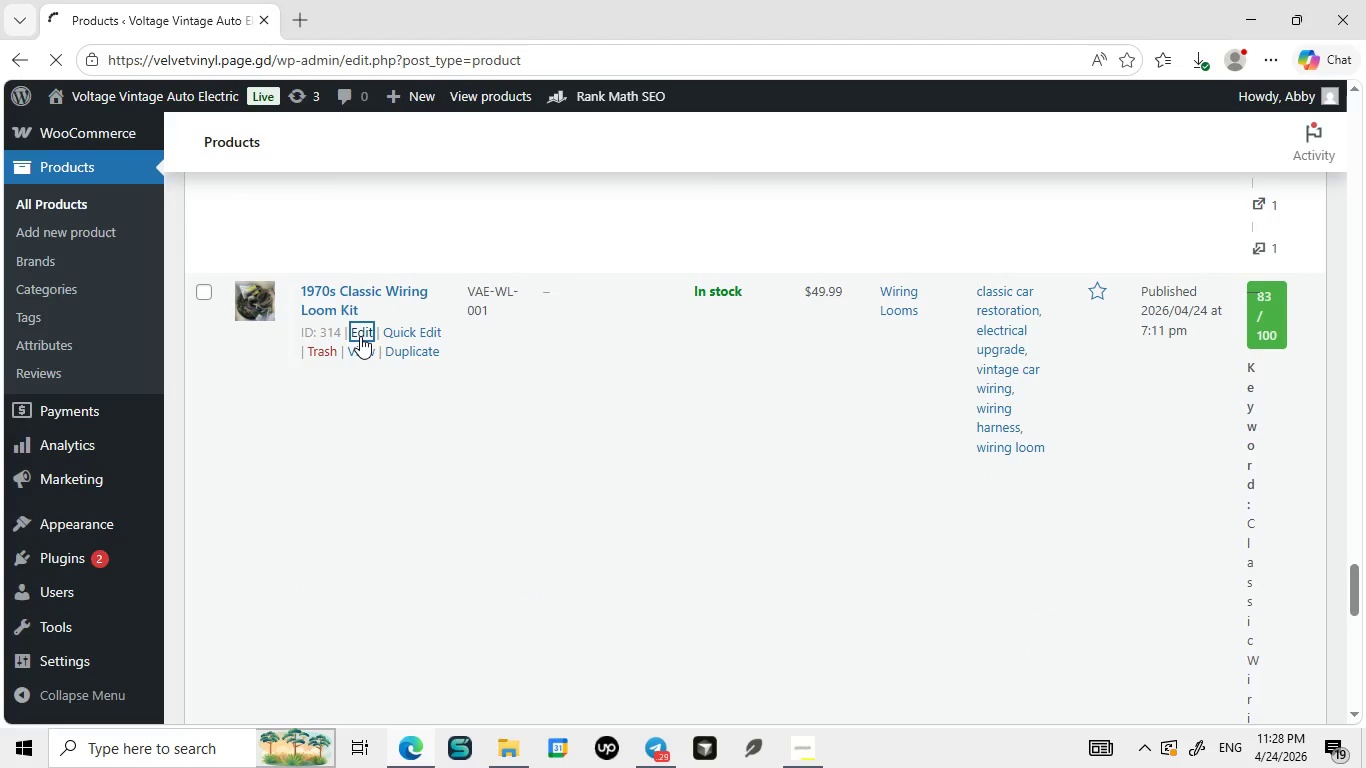 
left_click([360, 336])
 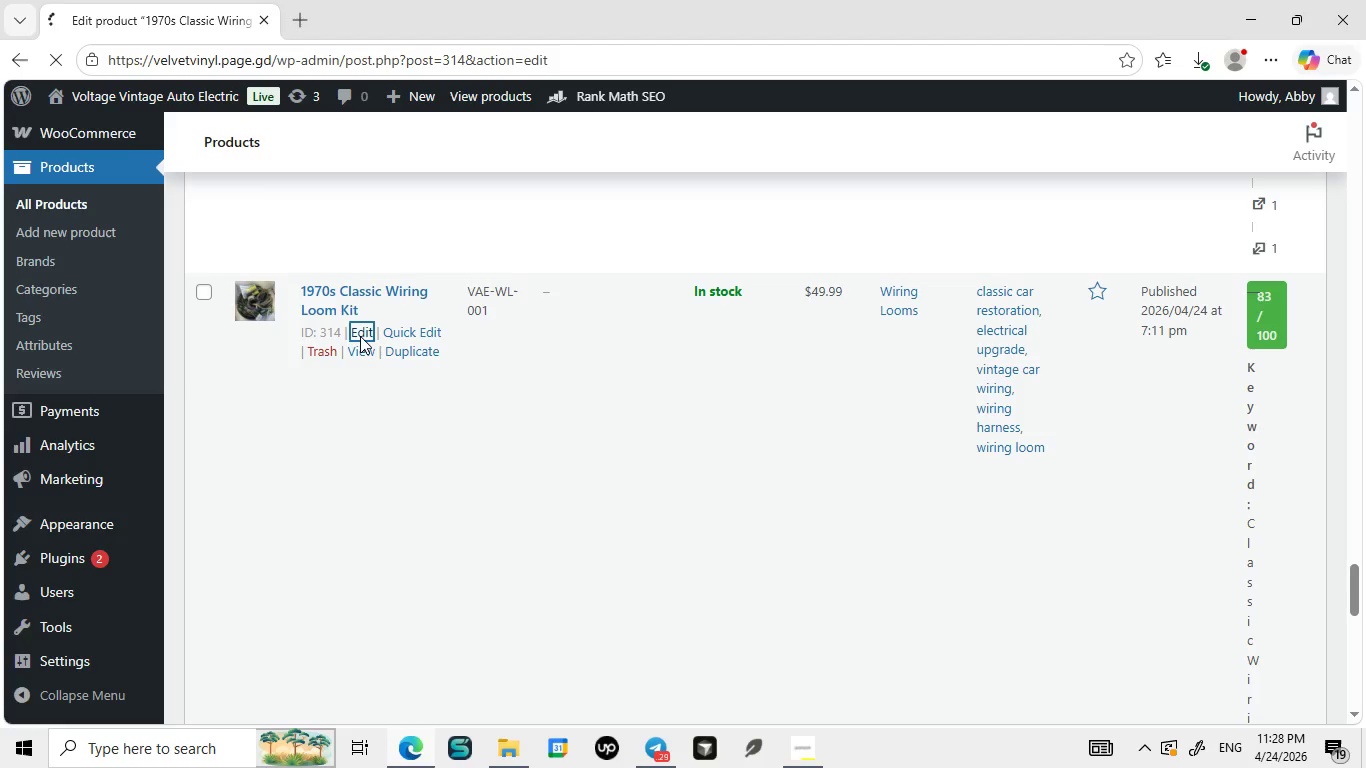 
mouse_move([517, 426])
 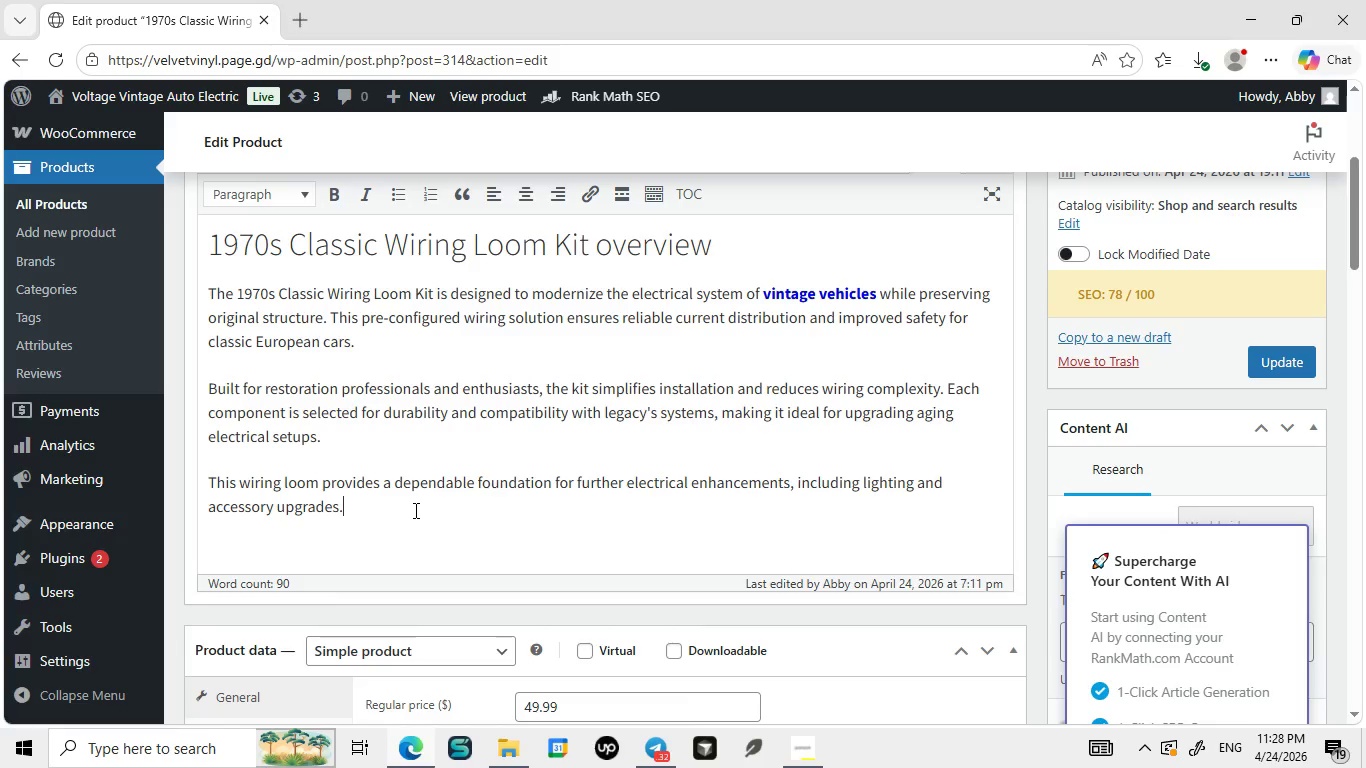 
left_click([414, 510])
 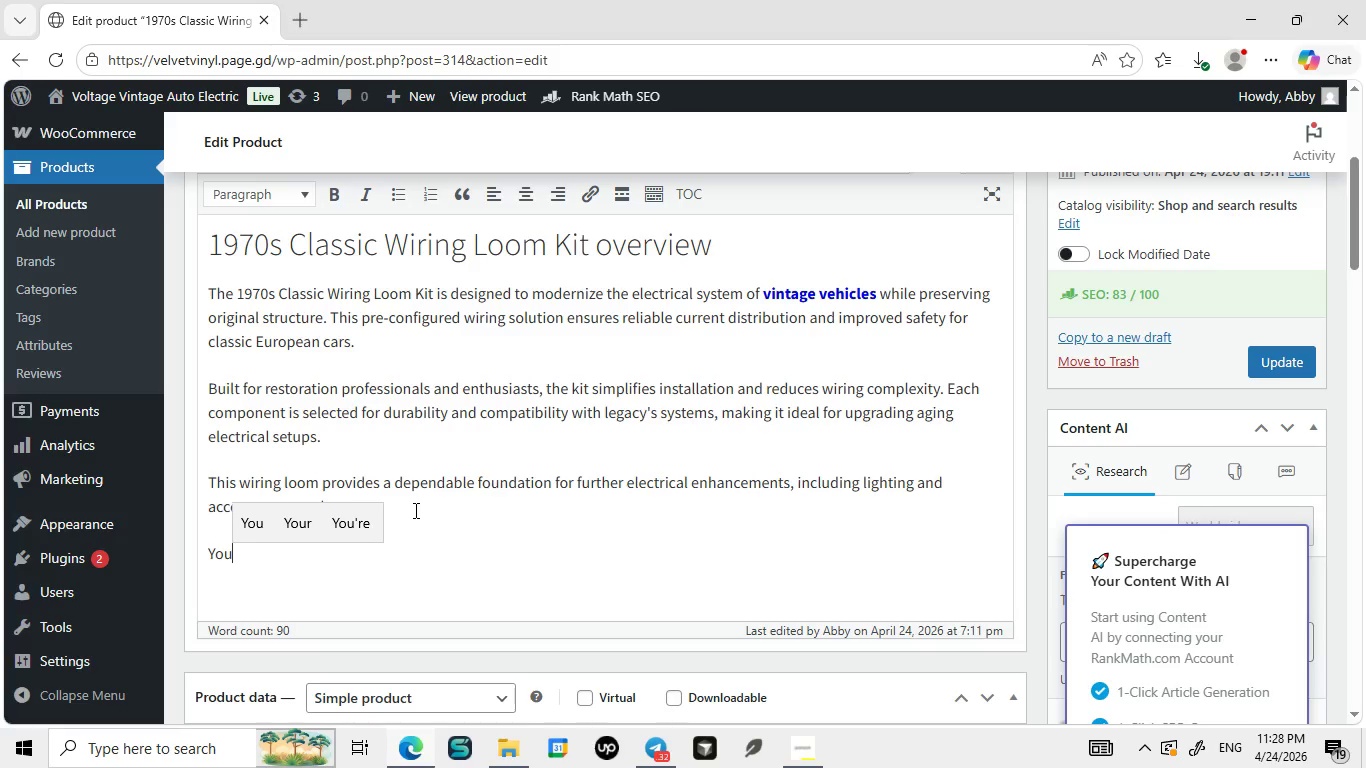 
key(Enter)
 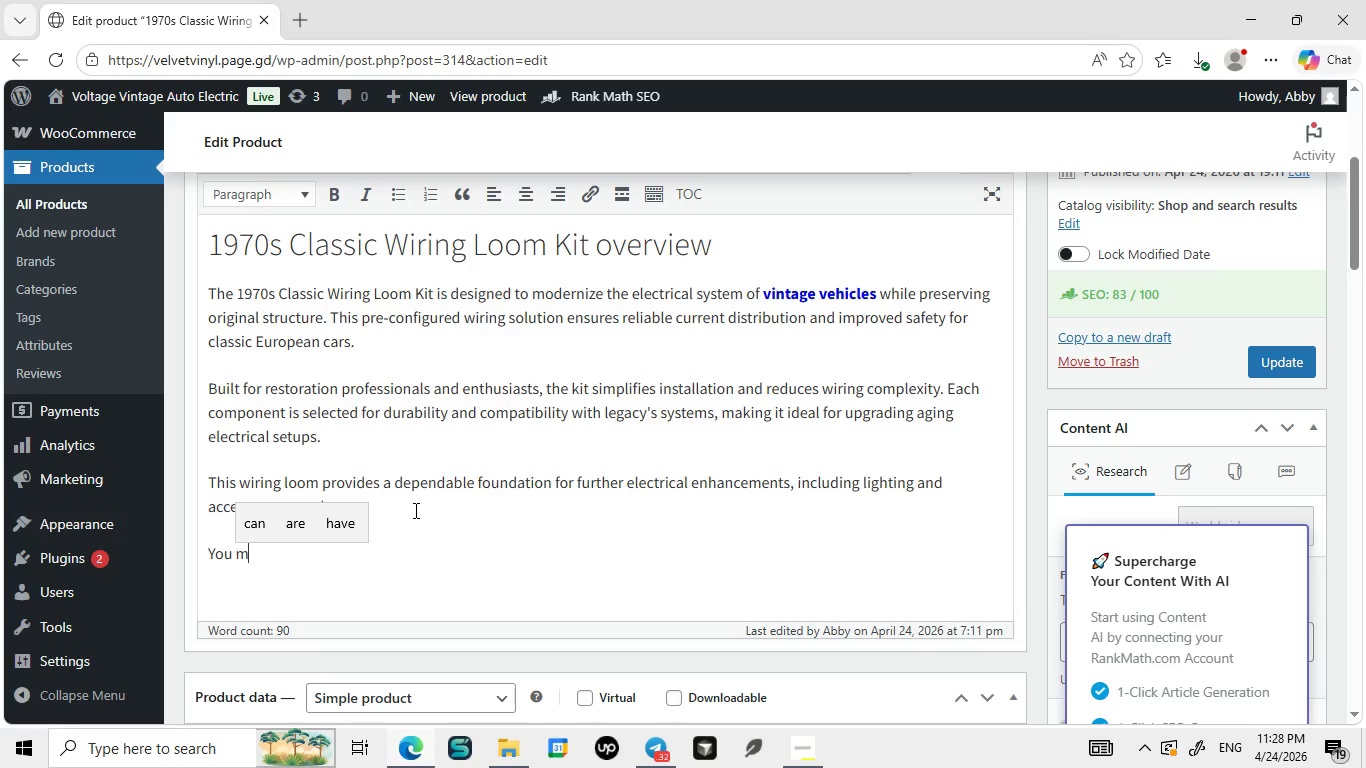 
type(You may also like our LED L)
 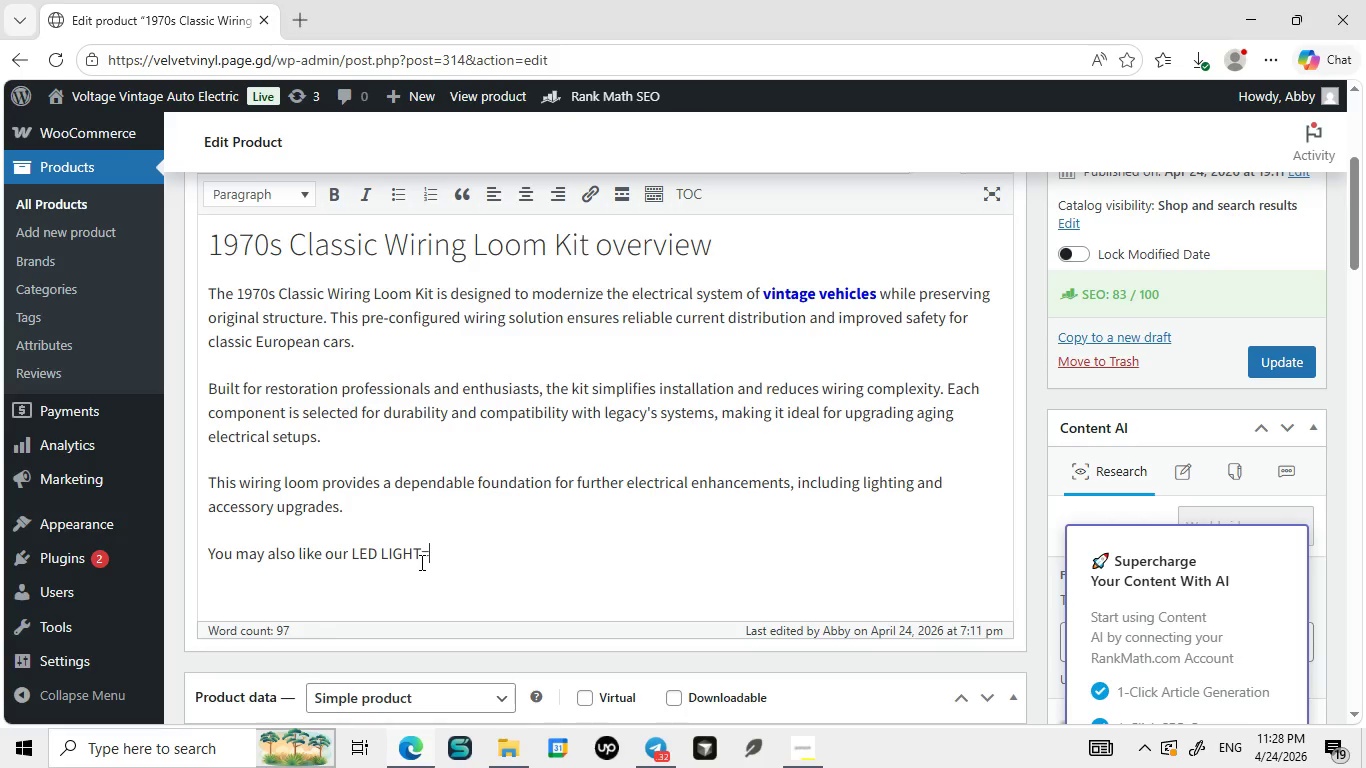 
type(IGHT=)
key(Backspace)
key(Backspace)
key(Backspace)
key(Backspace)
key(Backspace)
type(ig)
 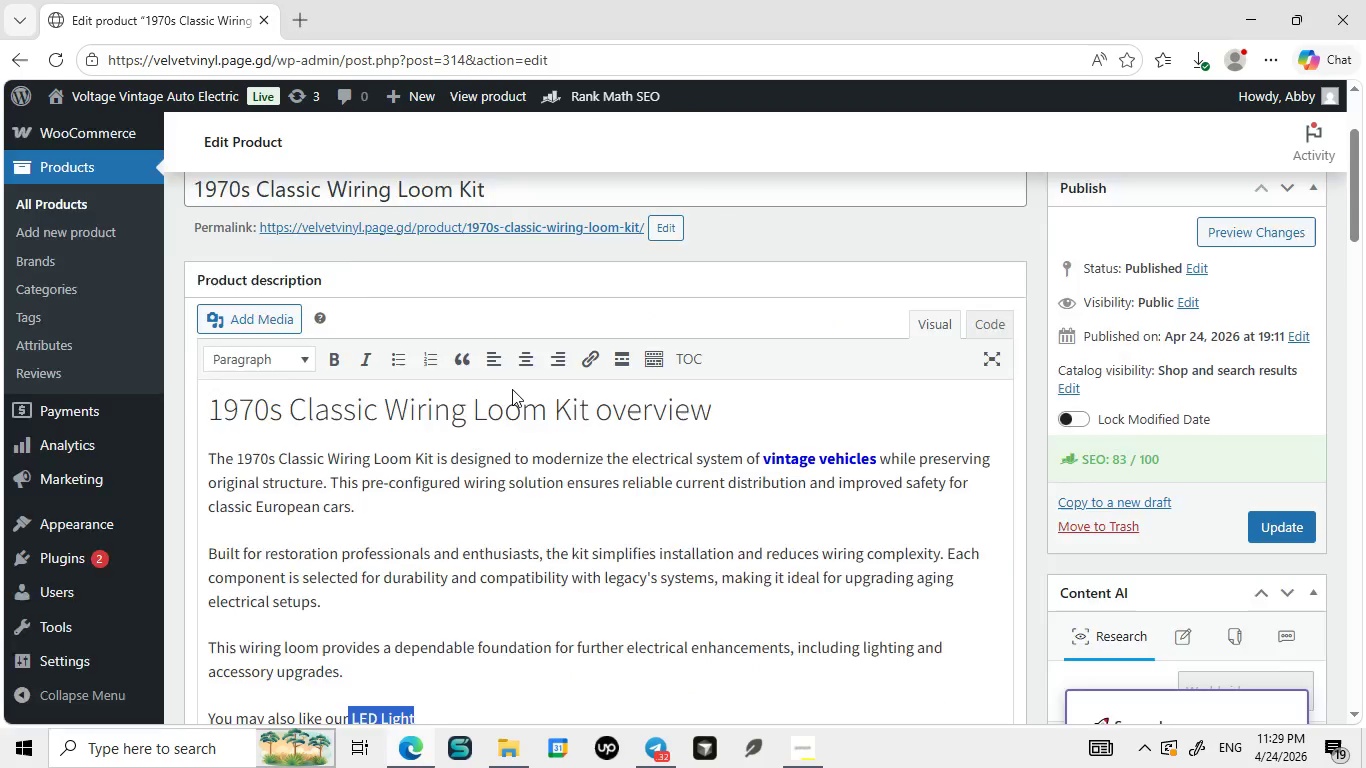 
type(ht)
 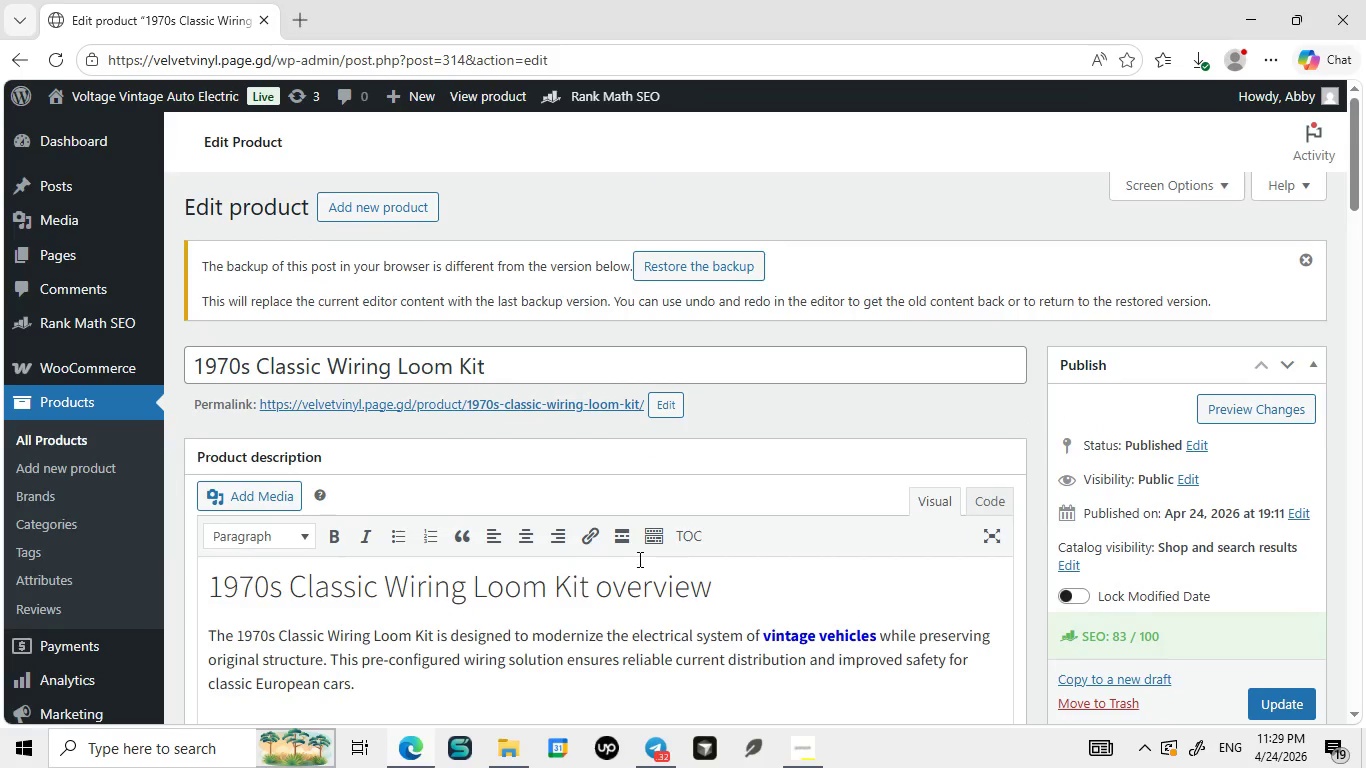 
left_click_drag(start_coordinate=[424, 562], to_coordinate=[348, 563])
 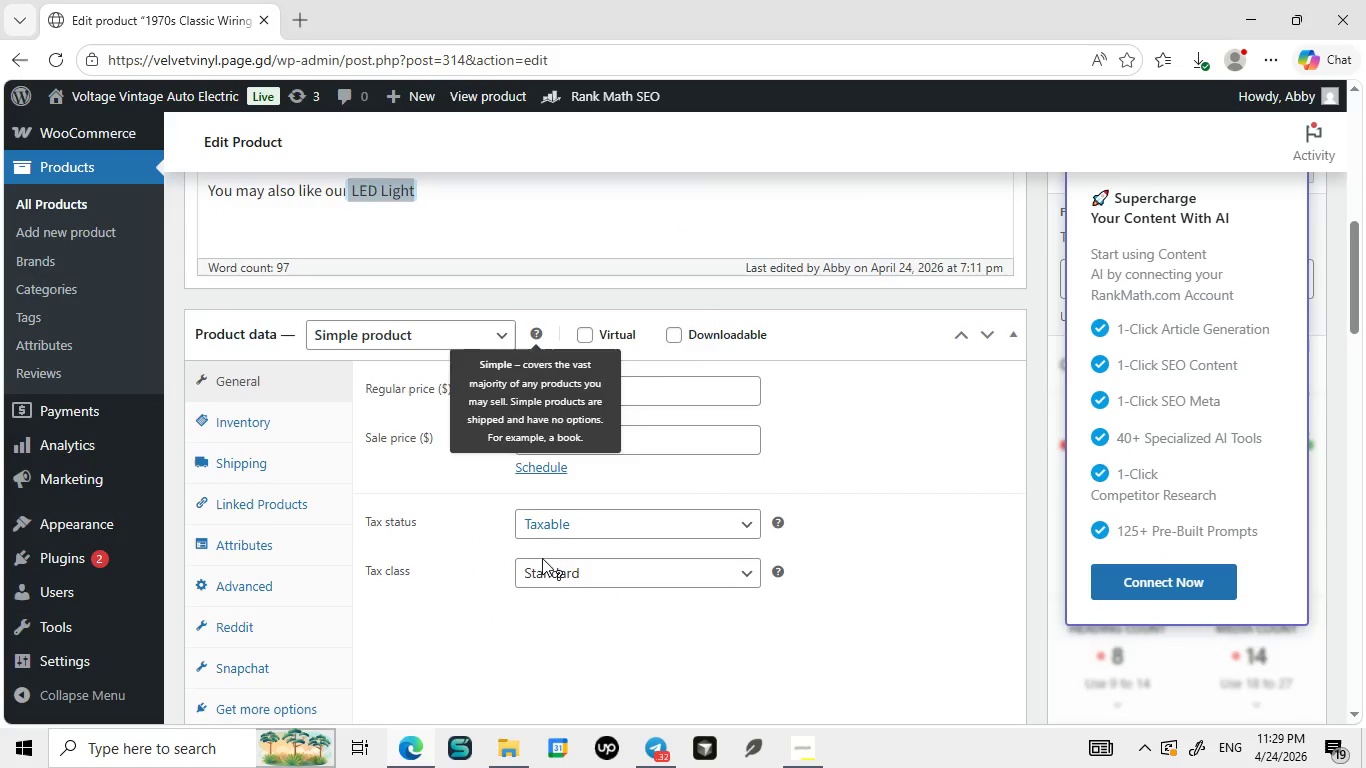 
left_click([589, 552])
 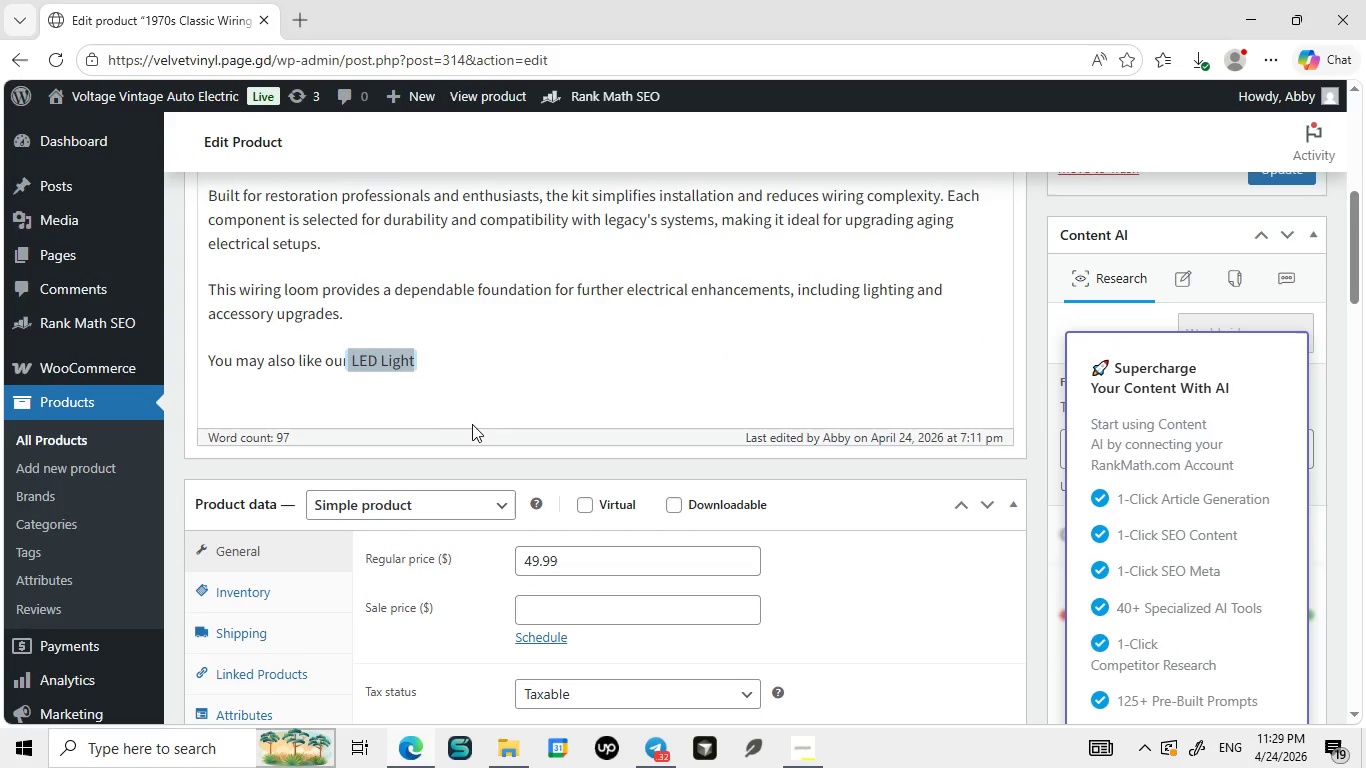 
left_click([592, 537])
 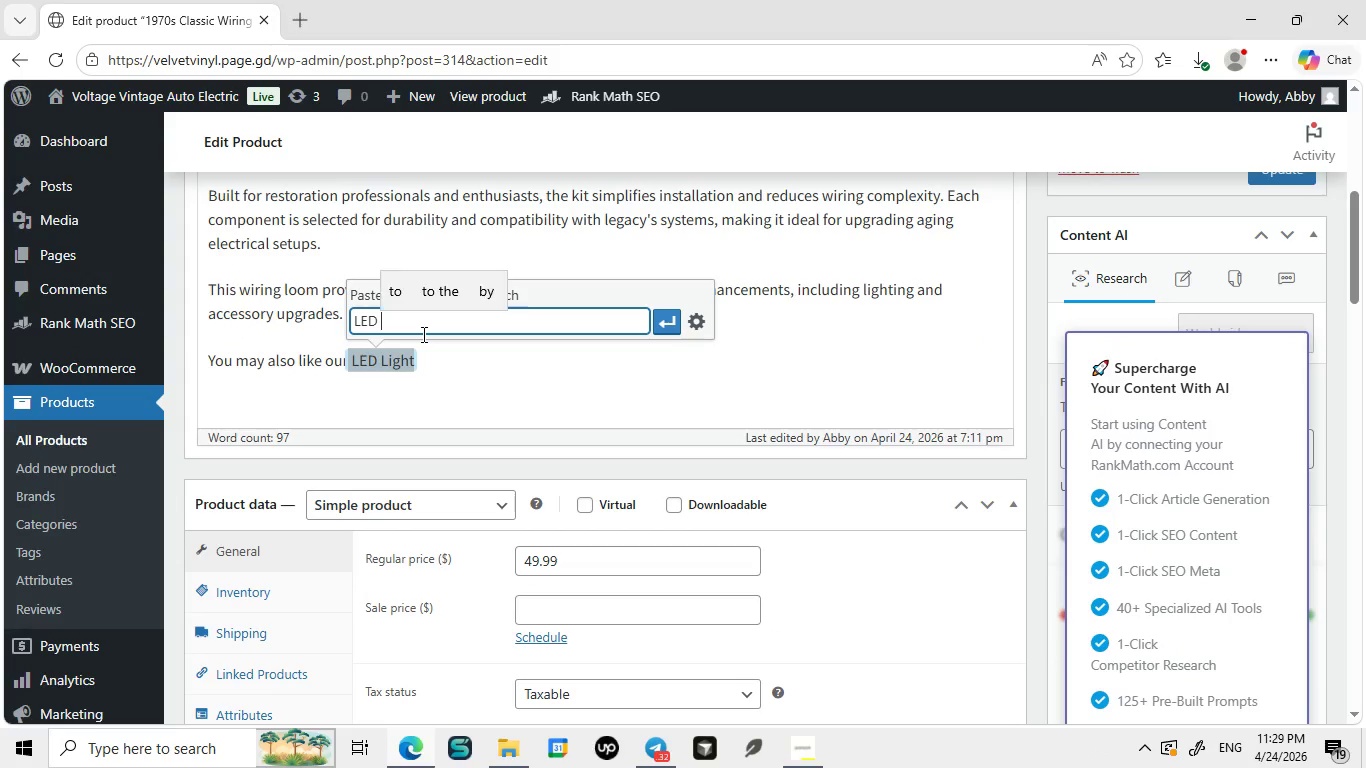 
type(LED Light)
 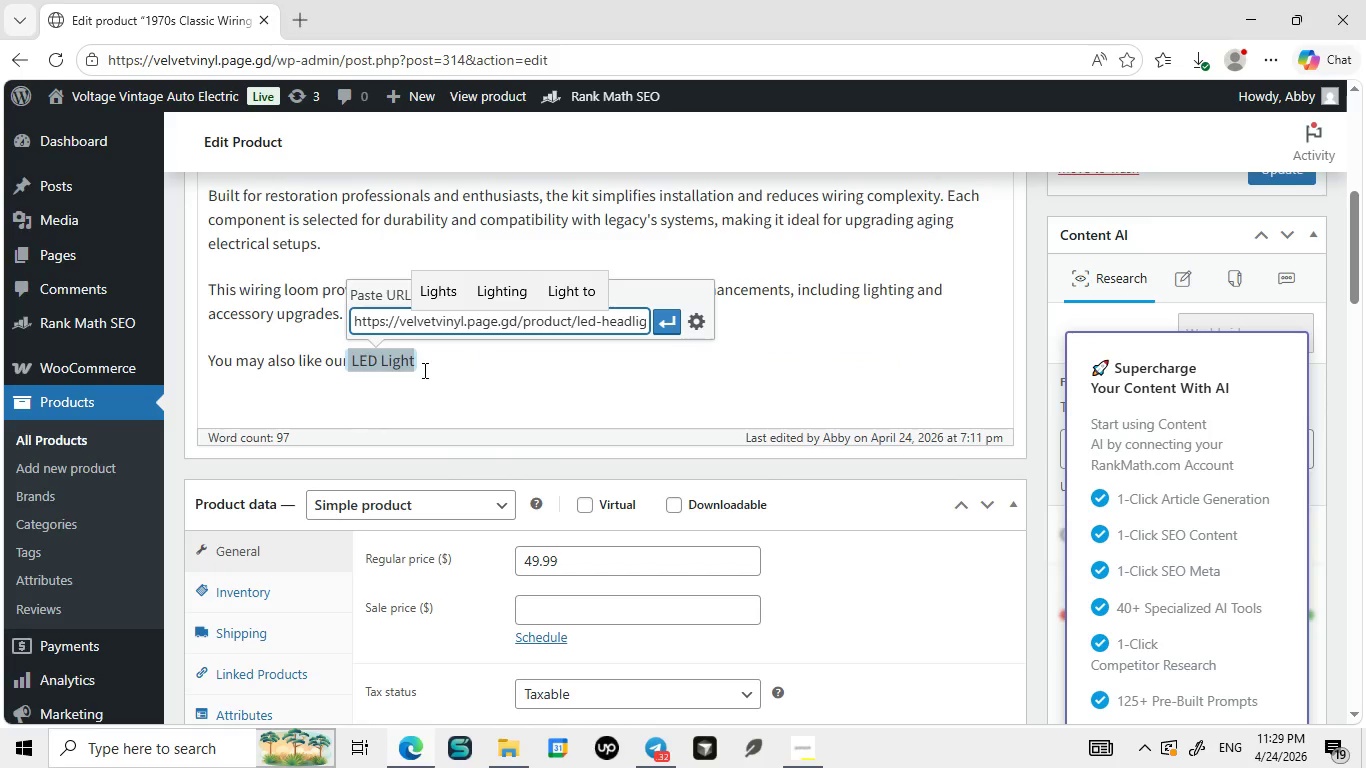 
wait(5.22)
 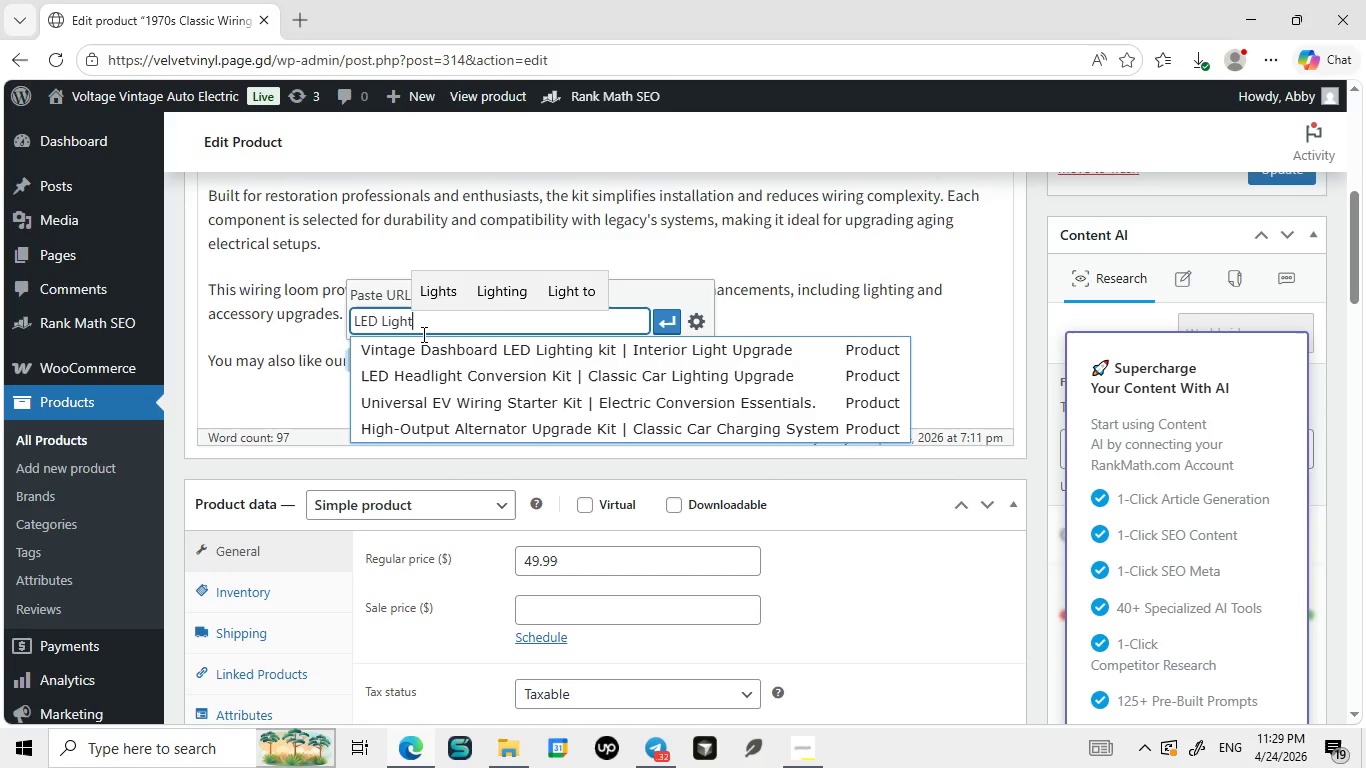 
left_click([423, 370])
 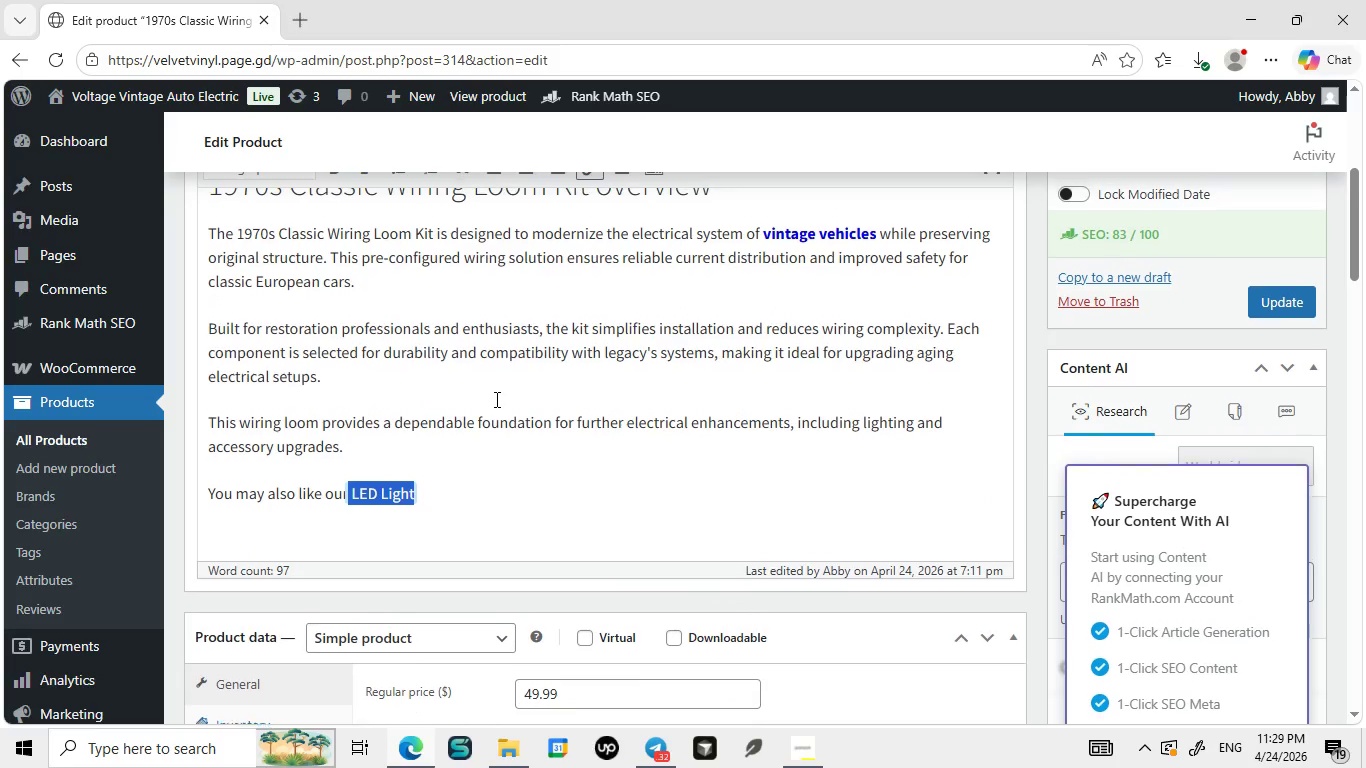 
left_click([671, 323])
 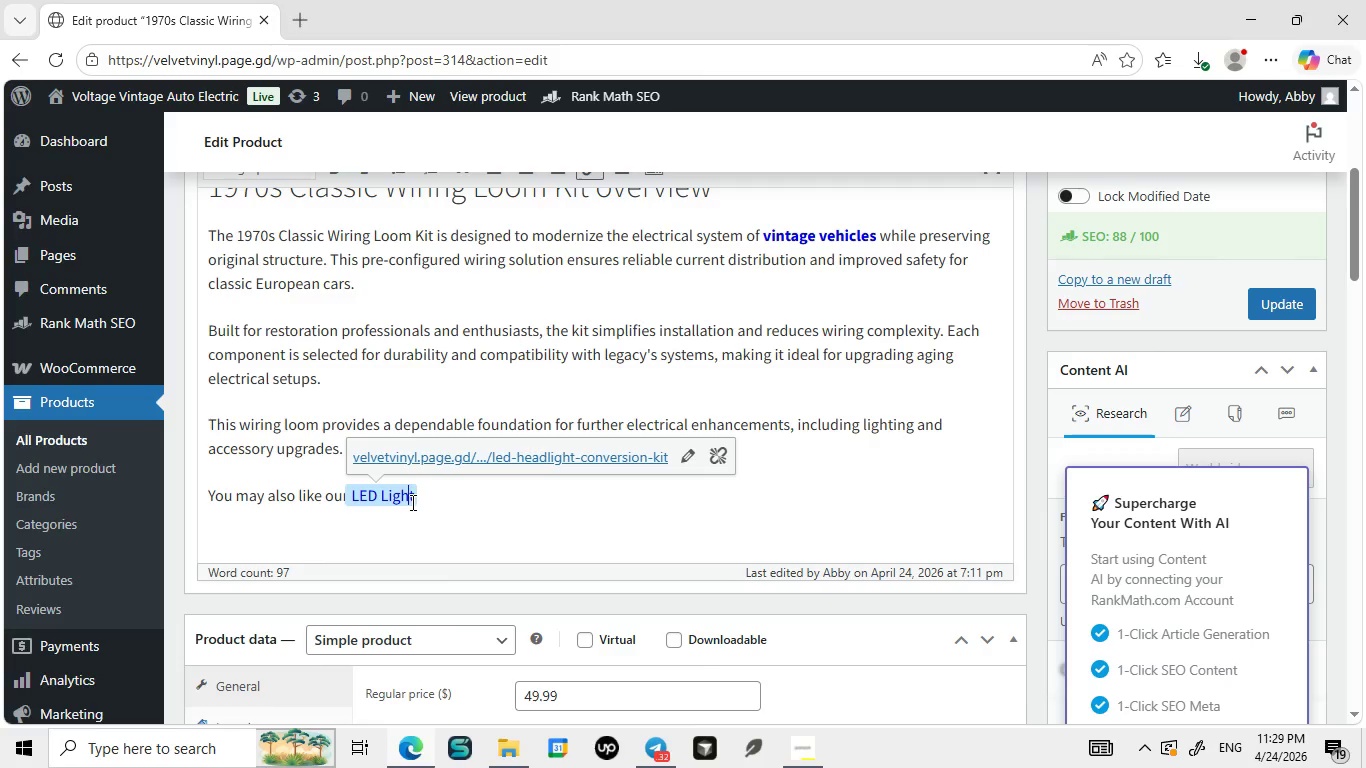 
left_click([411, 502])
 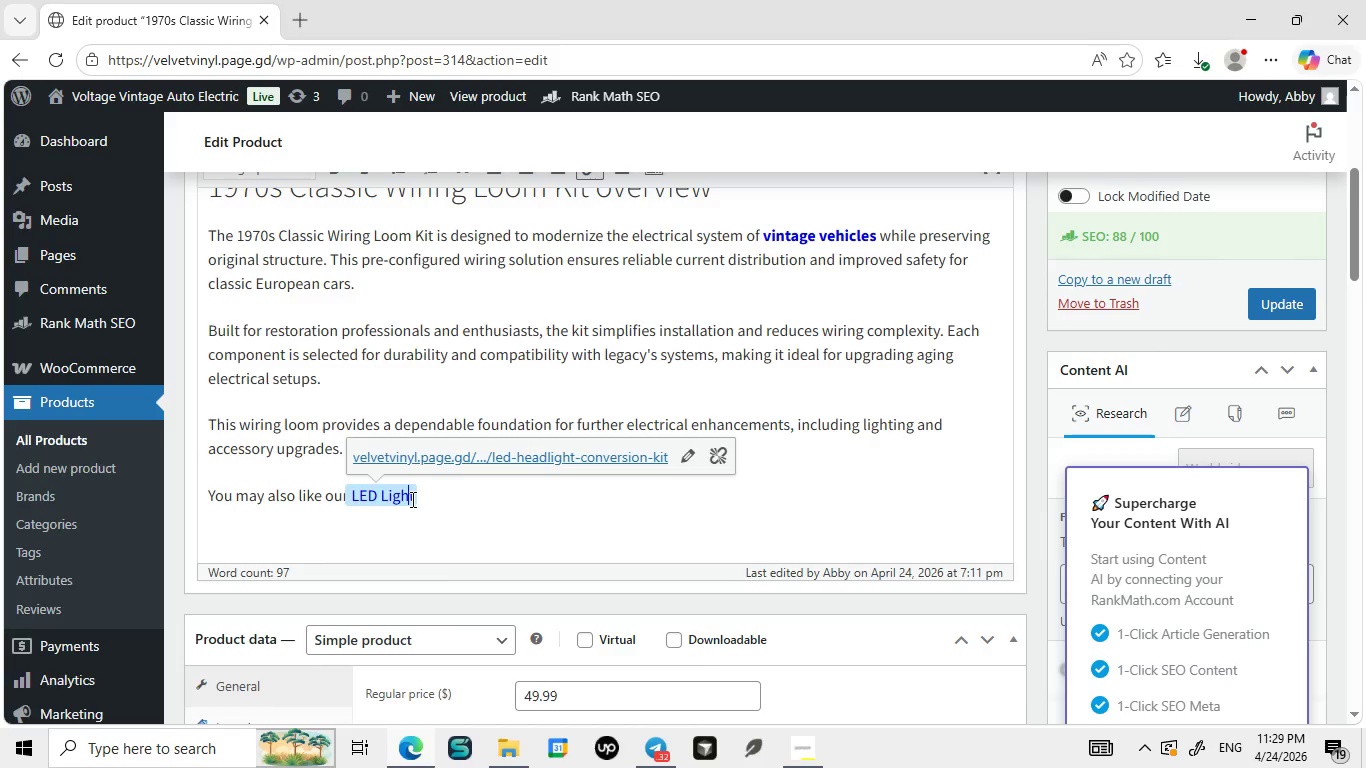 
key(ArrowUp)
 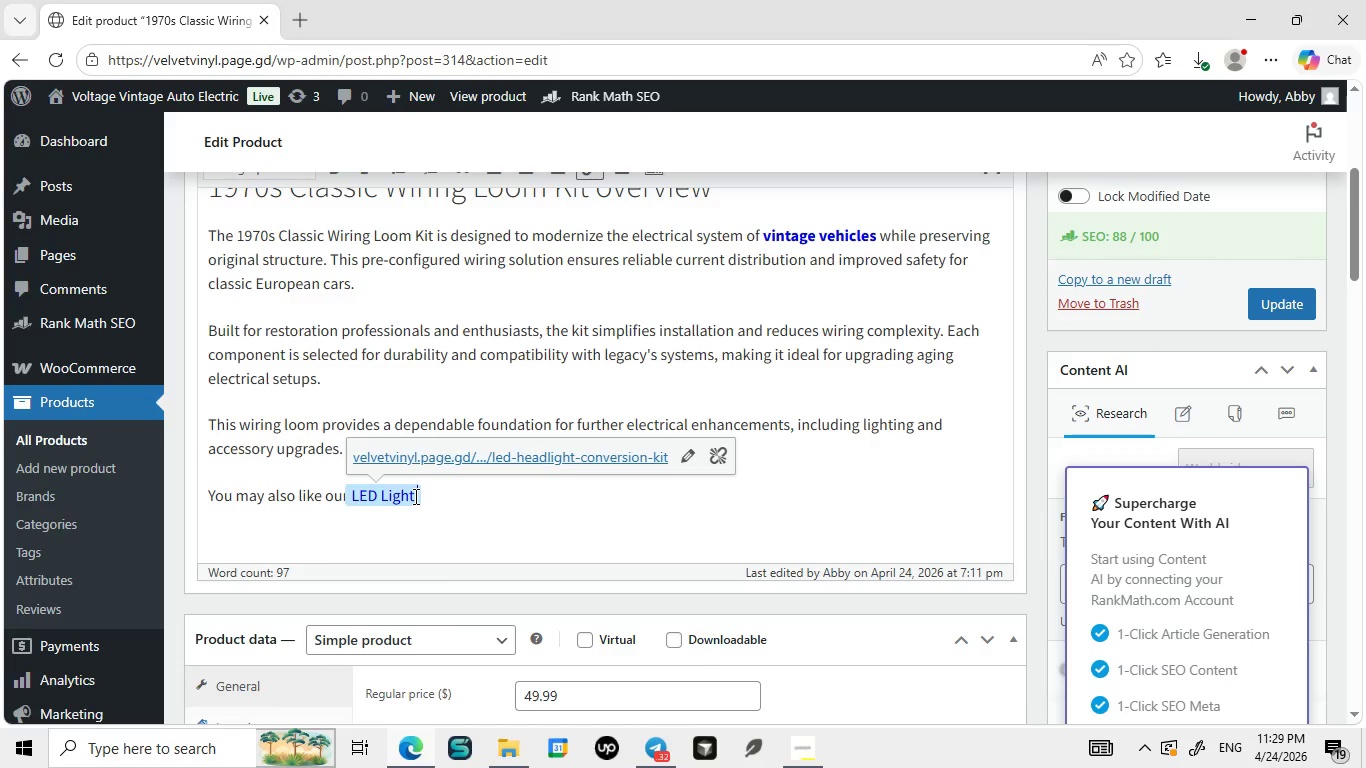 
left_click([411, 499])
 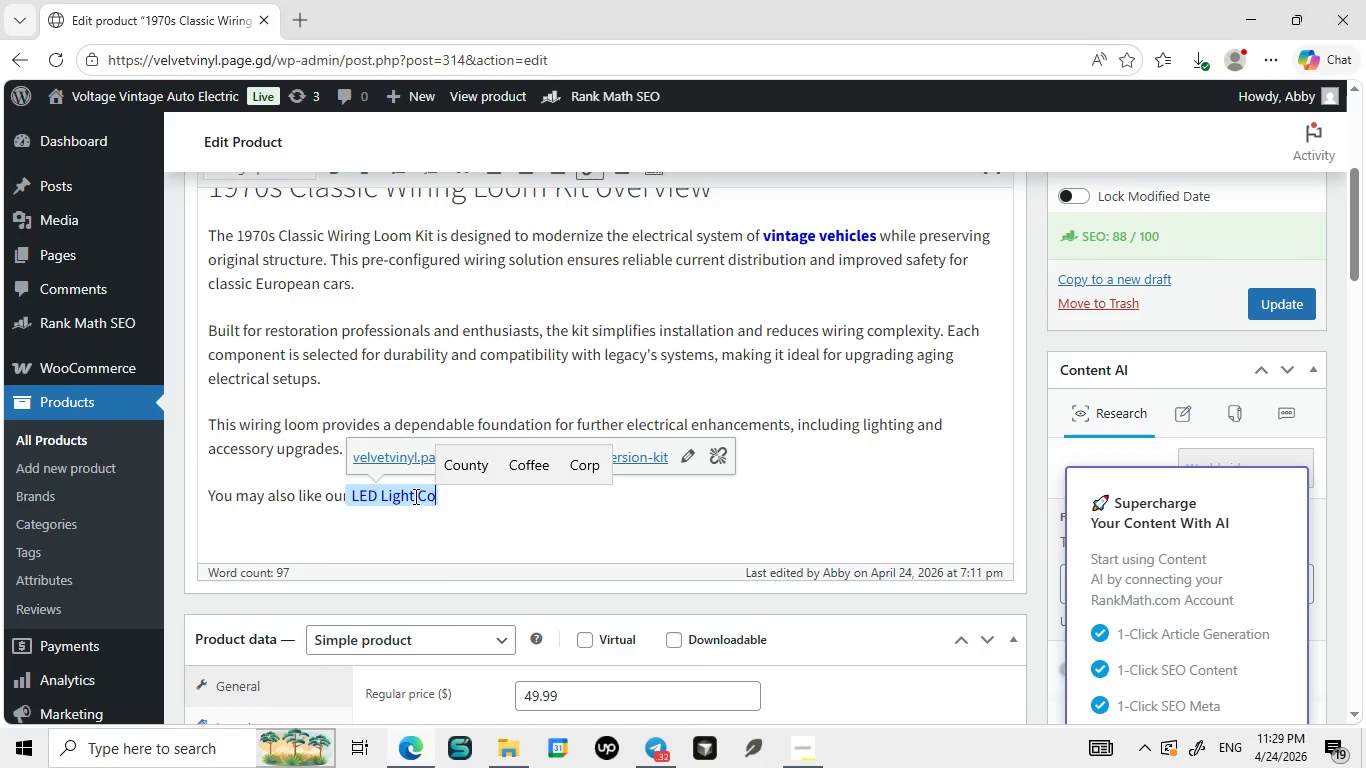 
left_click([414, 496])
 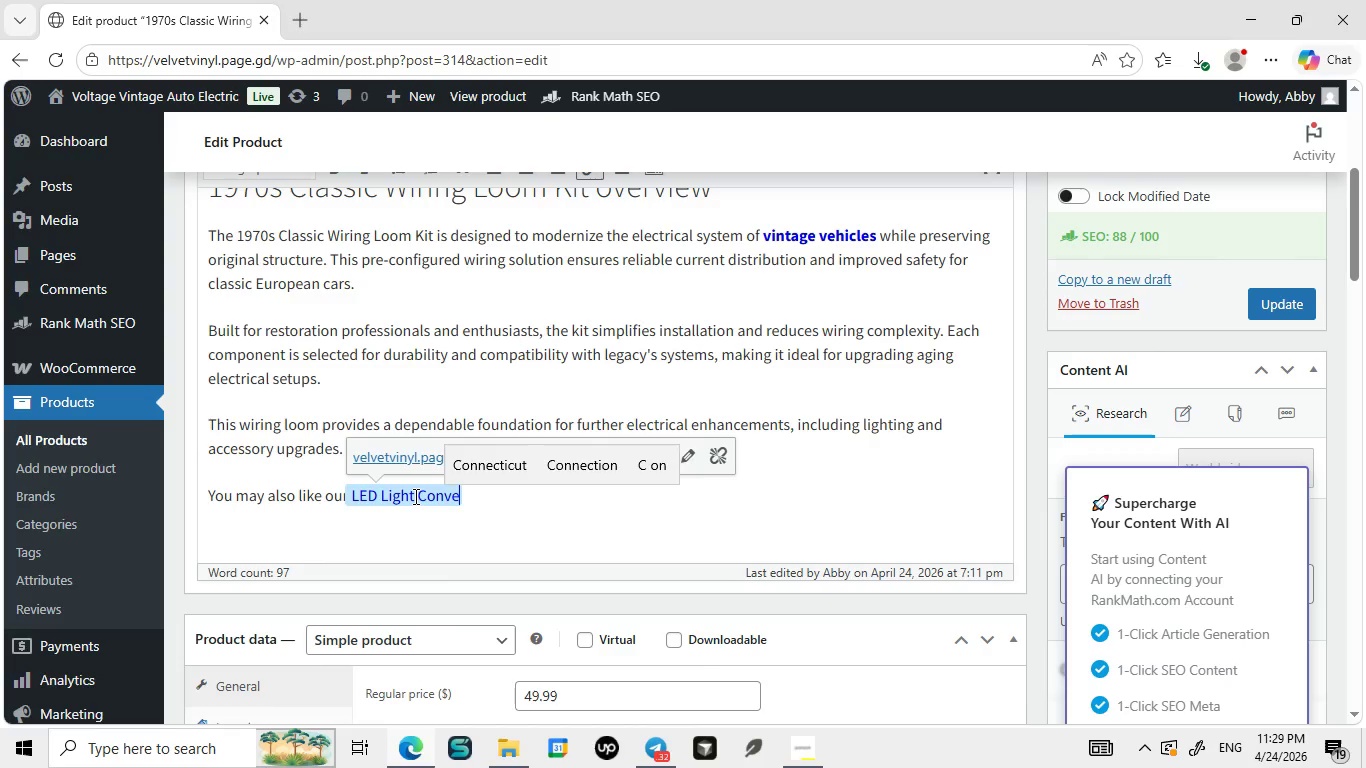 
type( Conversion K)
 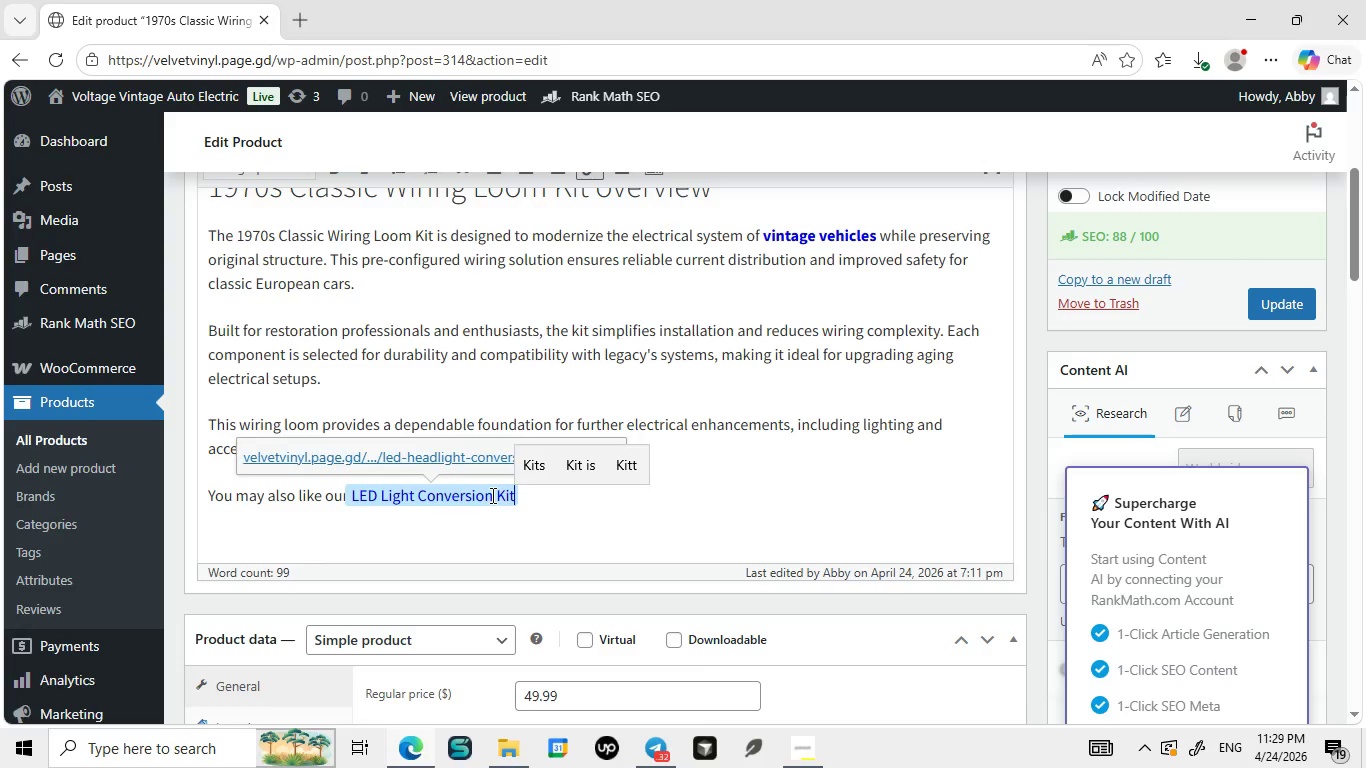 
type(it)
 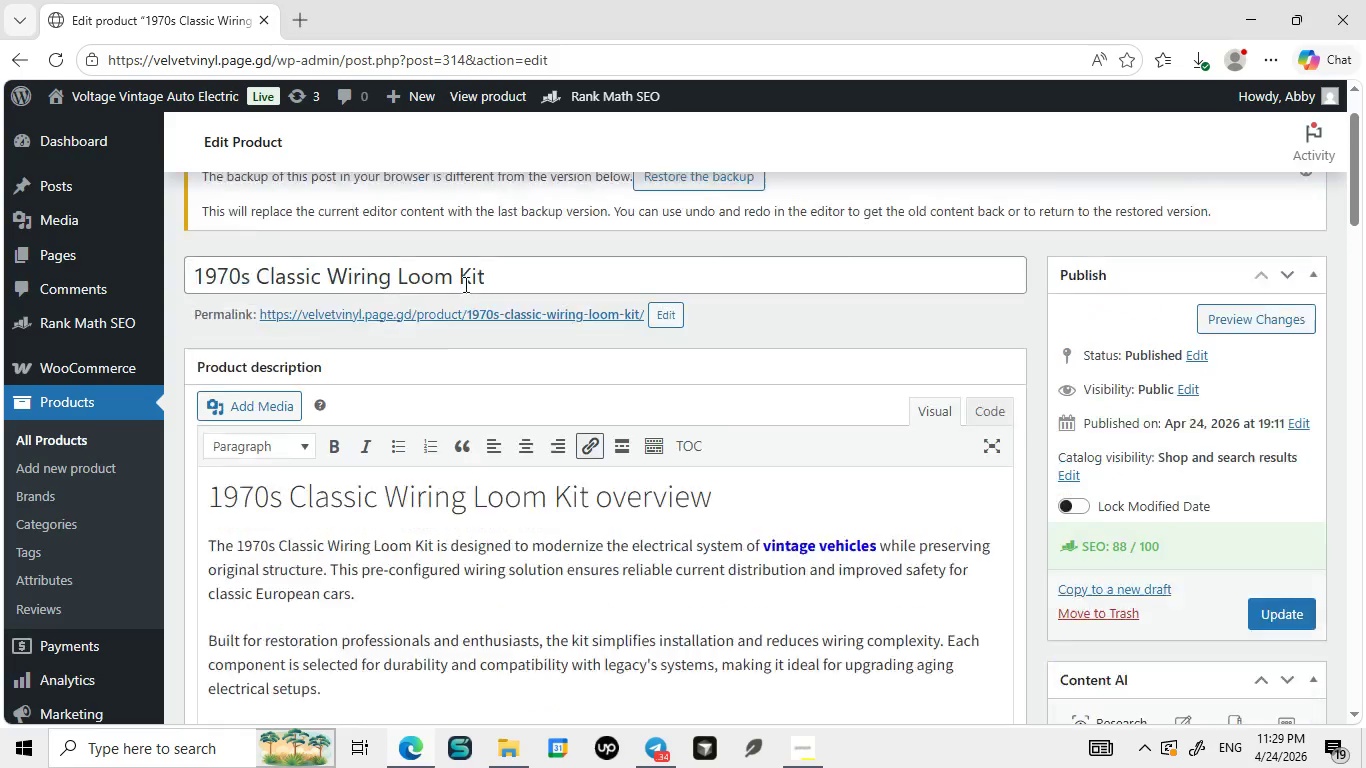 
left_click_drag(start_coordinate=[355, 499], to_coordinate=[532, 502])
 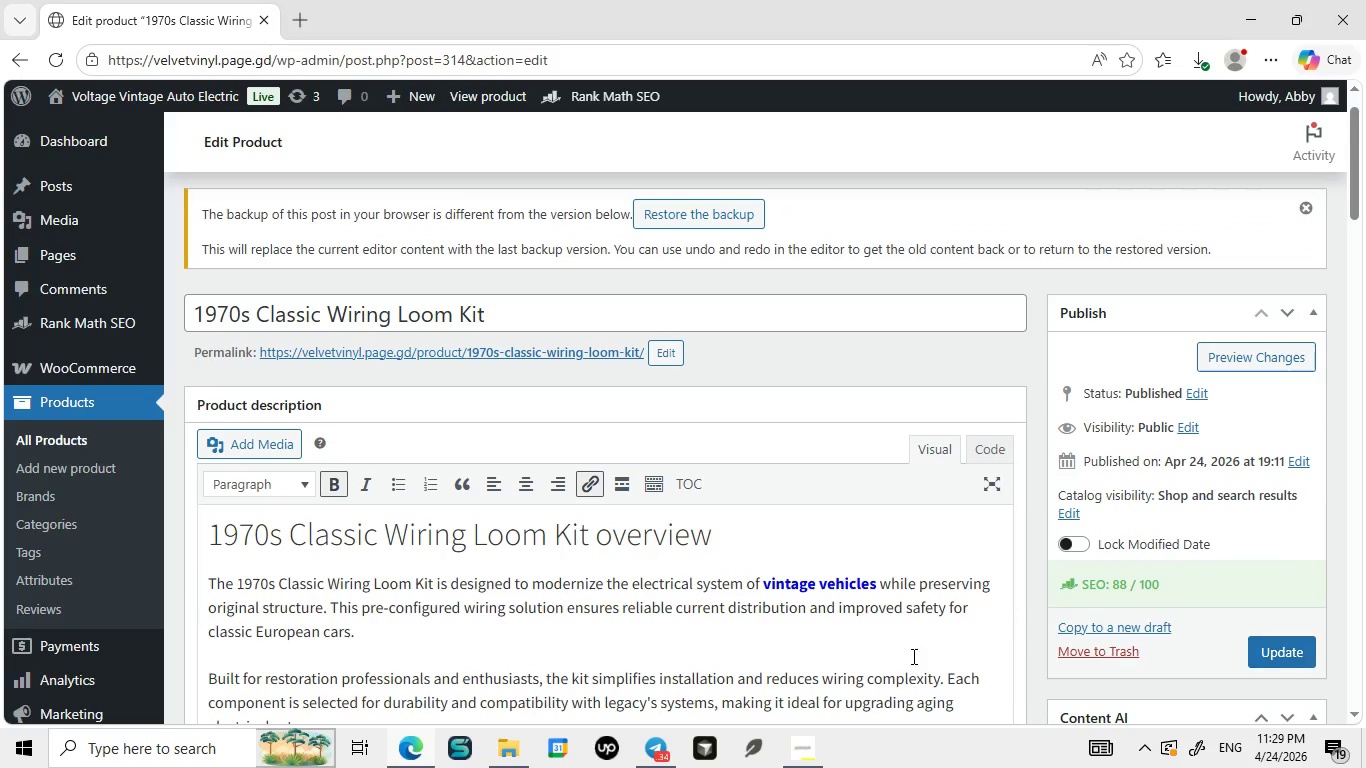 
left_click([332, 483])
 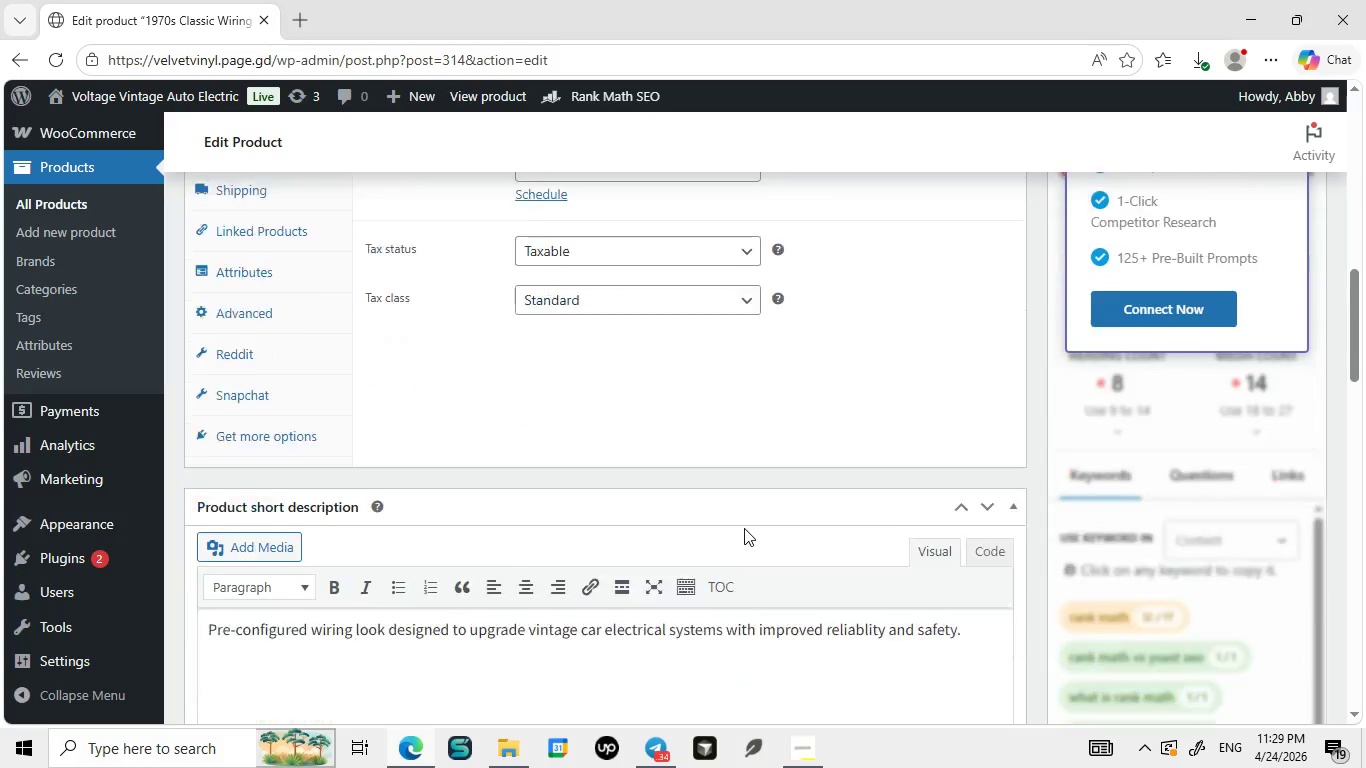 
left_click([1018, 489])
 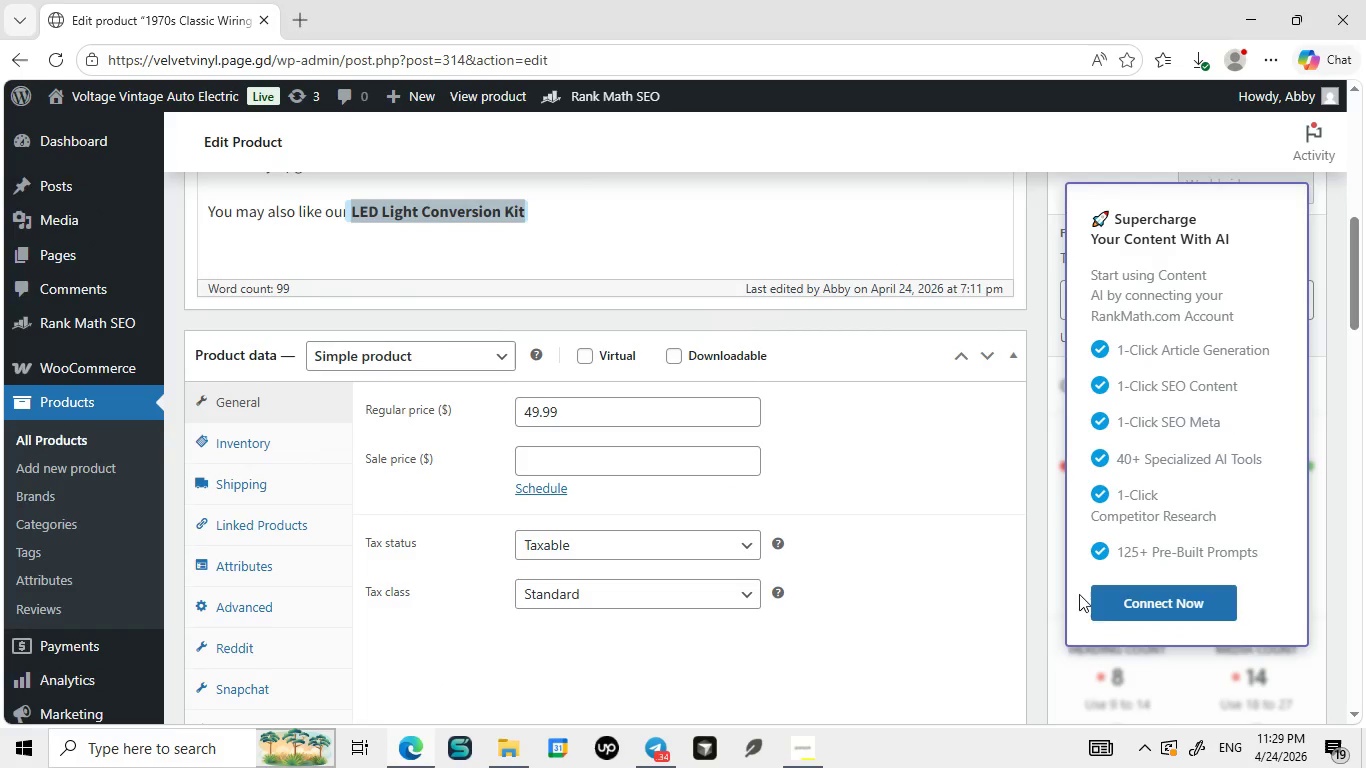 
left_click([612, 564])
 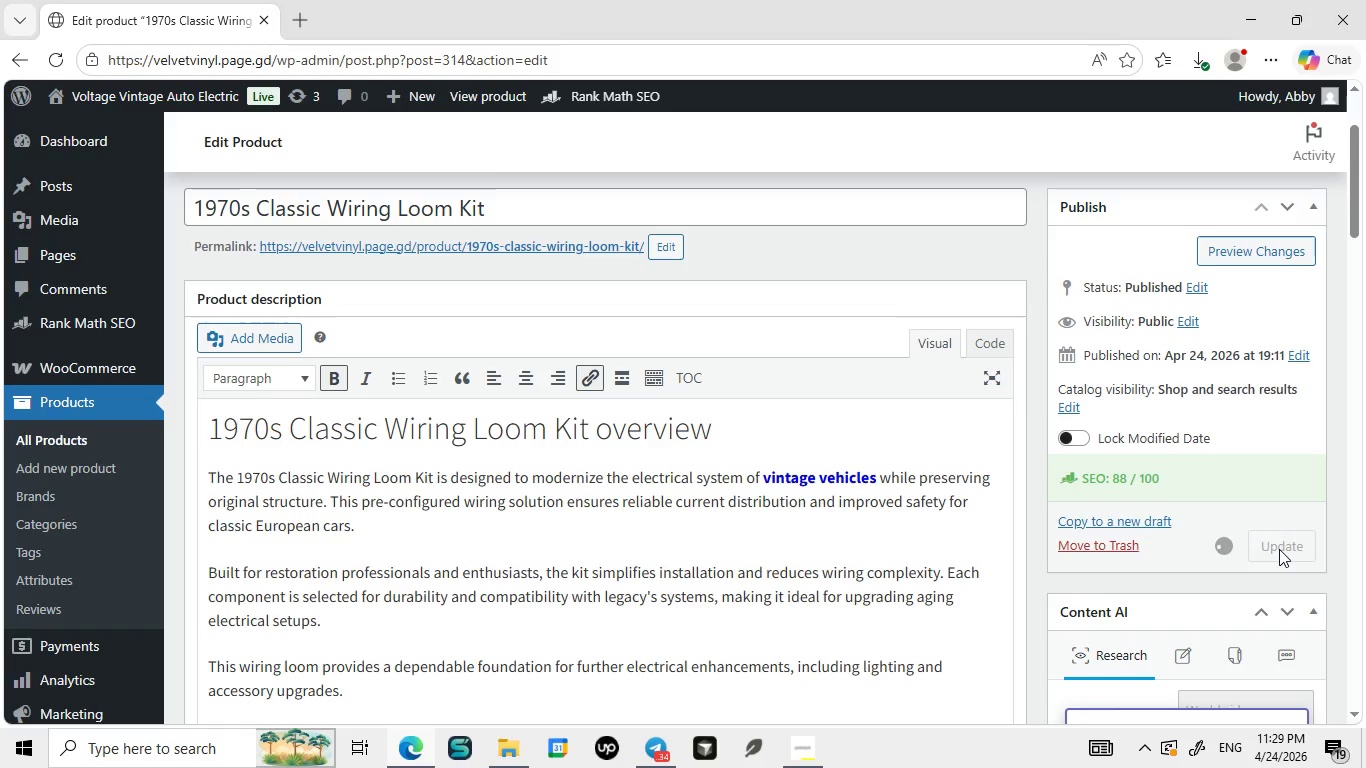 
left_click([1279, 549])
 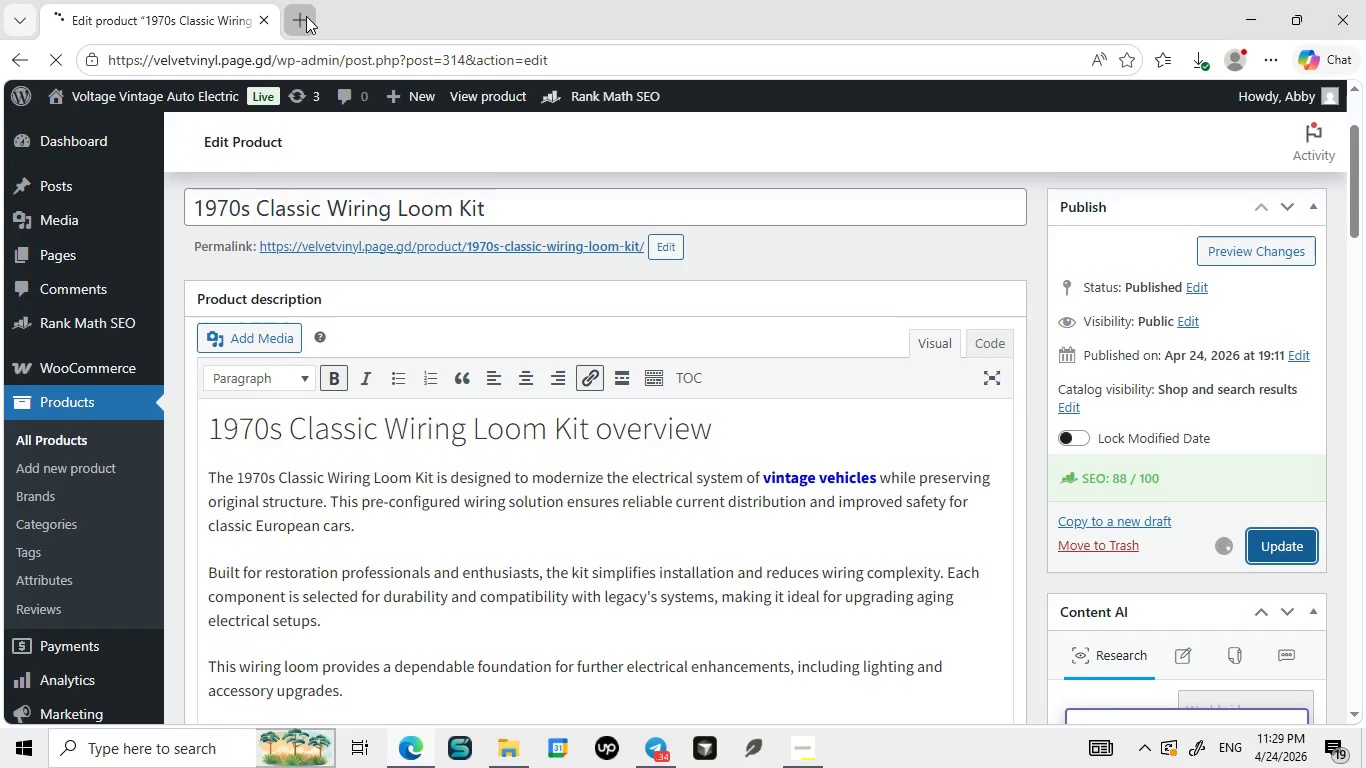 
wait(6.92)
 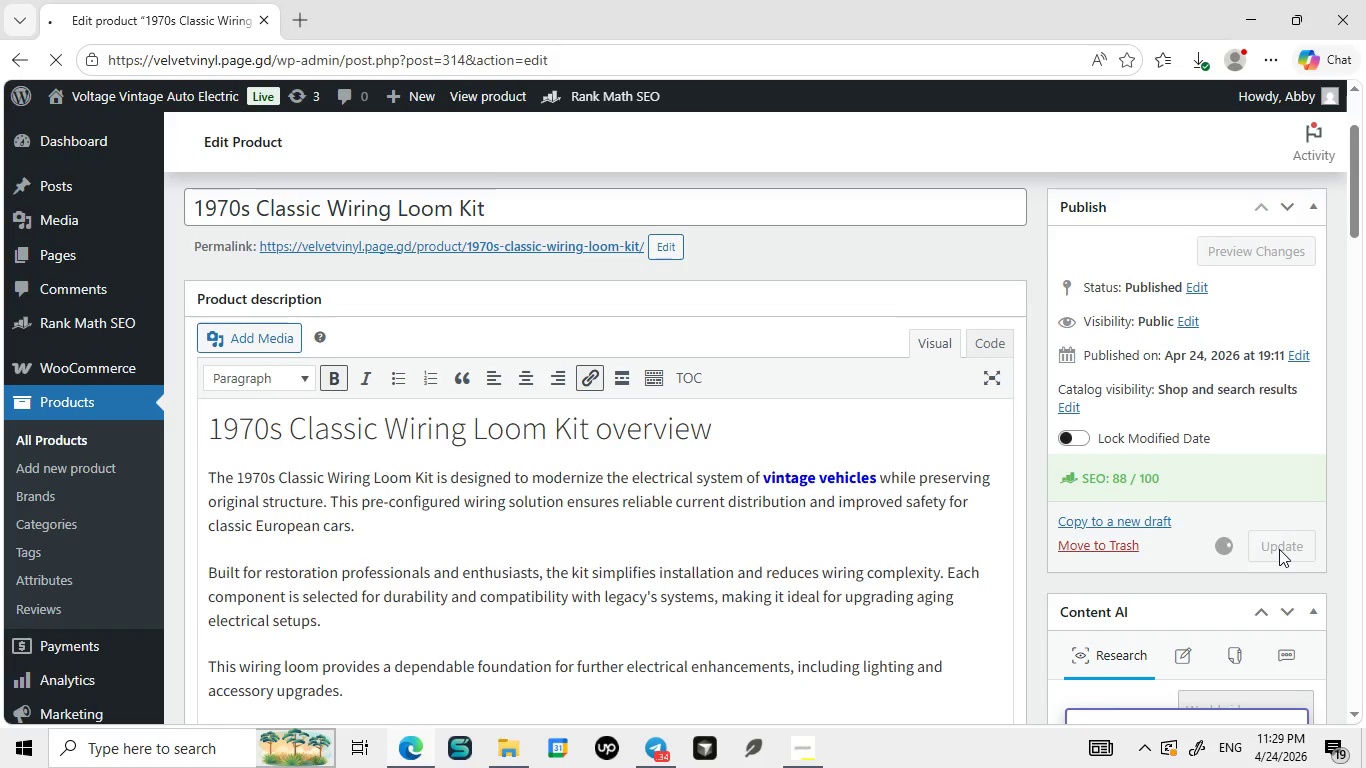 
left_click([306, 16])
 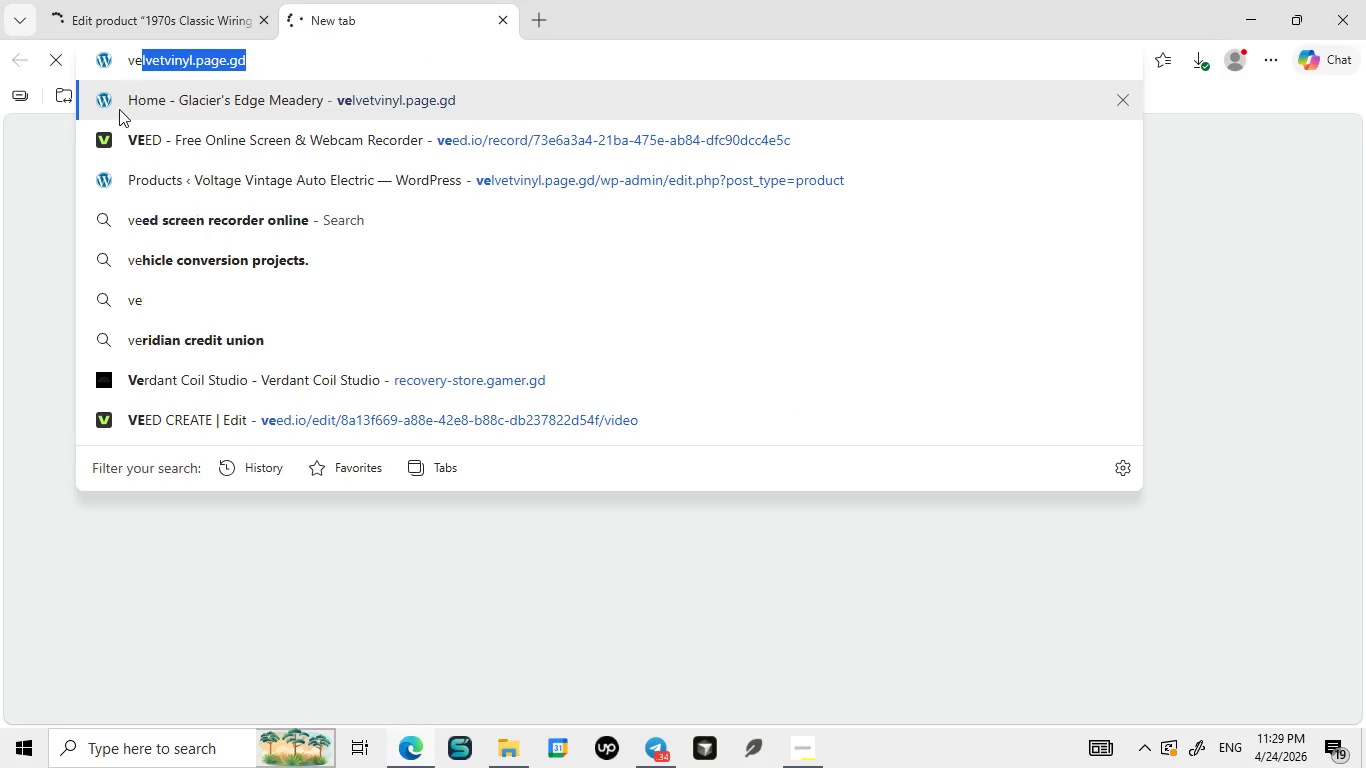 
type(ve)
 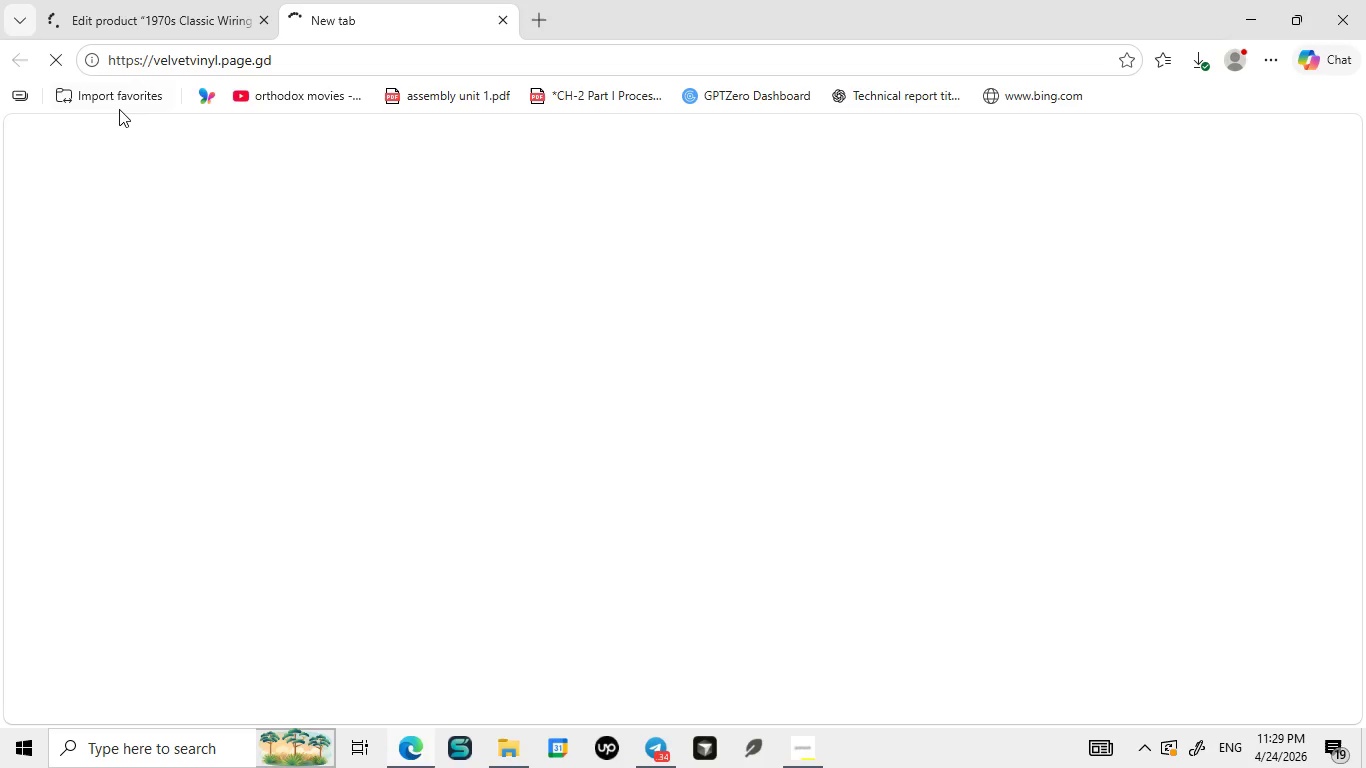 
mouse_move([124, 58])
 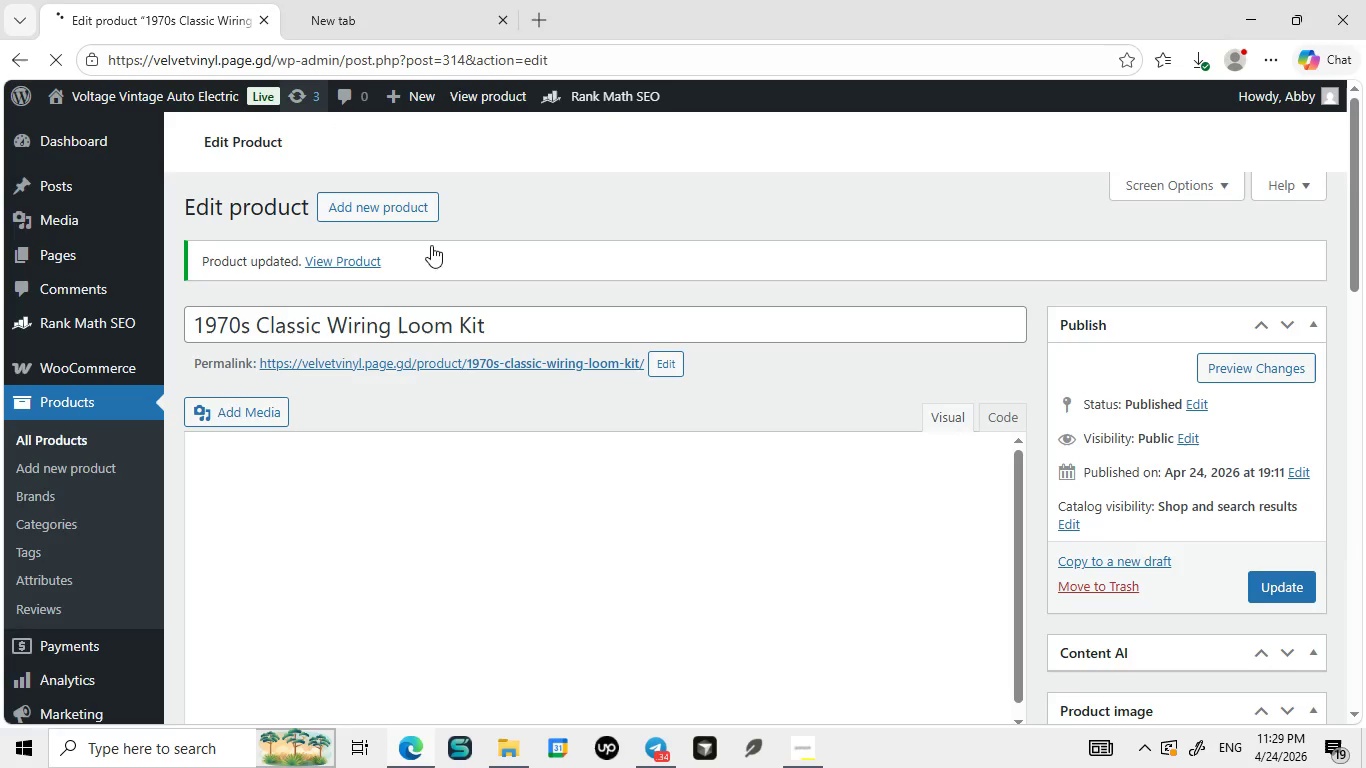 
left_click([119, 109])
 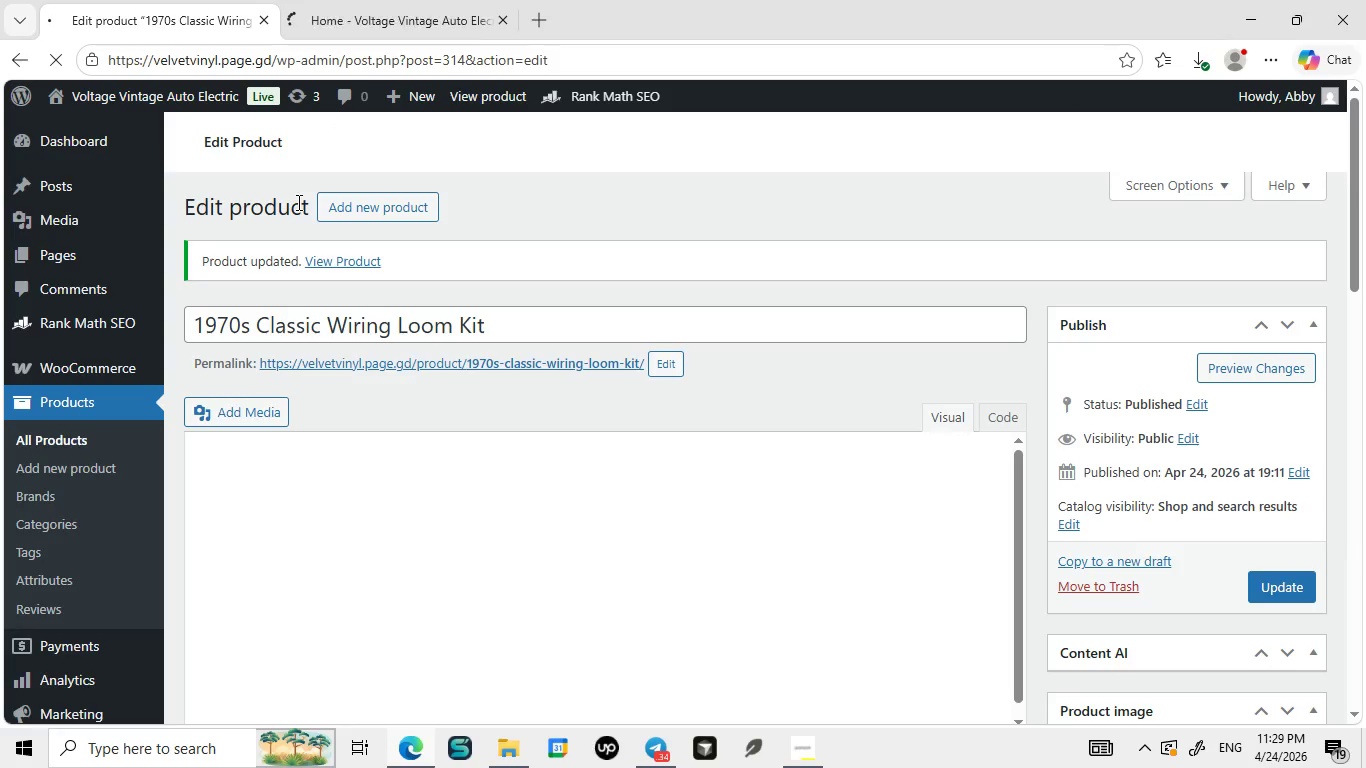 
left_click([141, 0])
 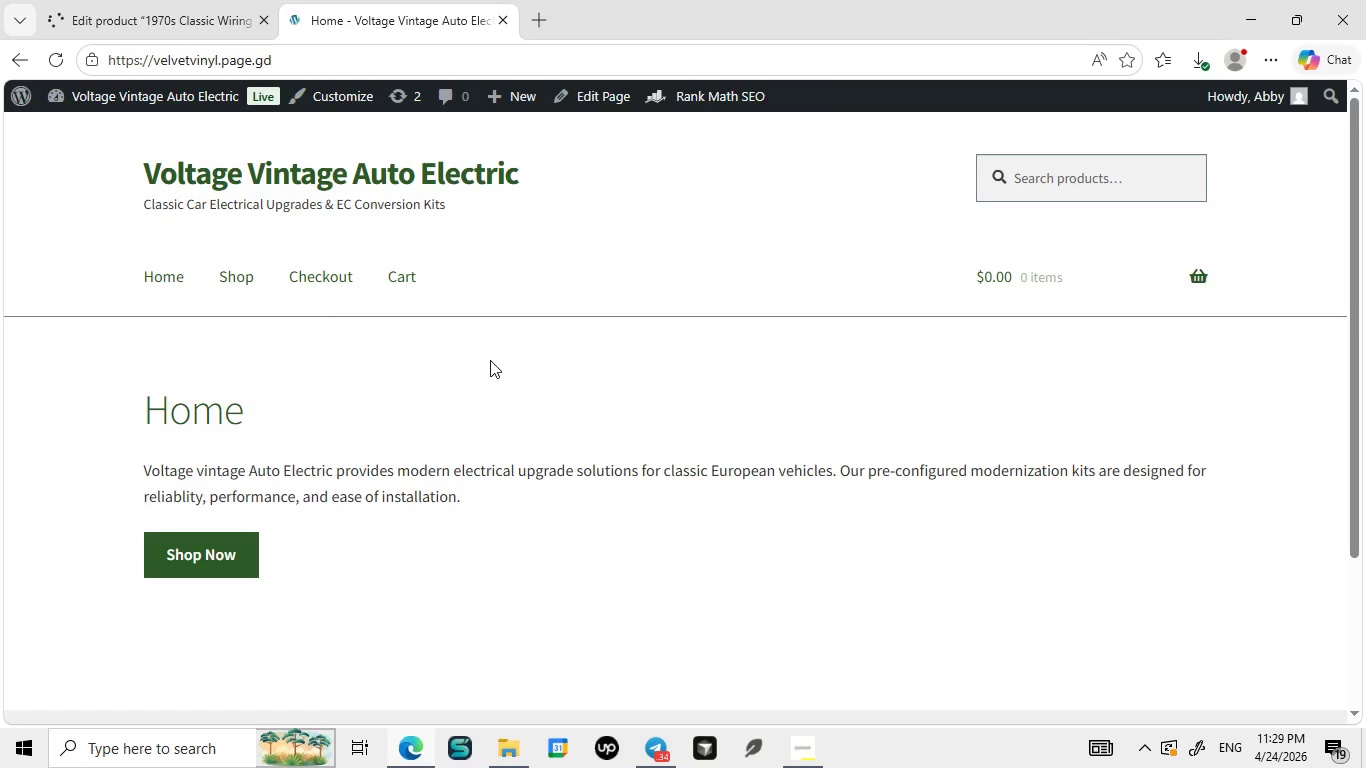 
left_click([327, 0])
 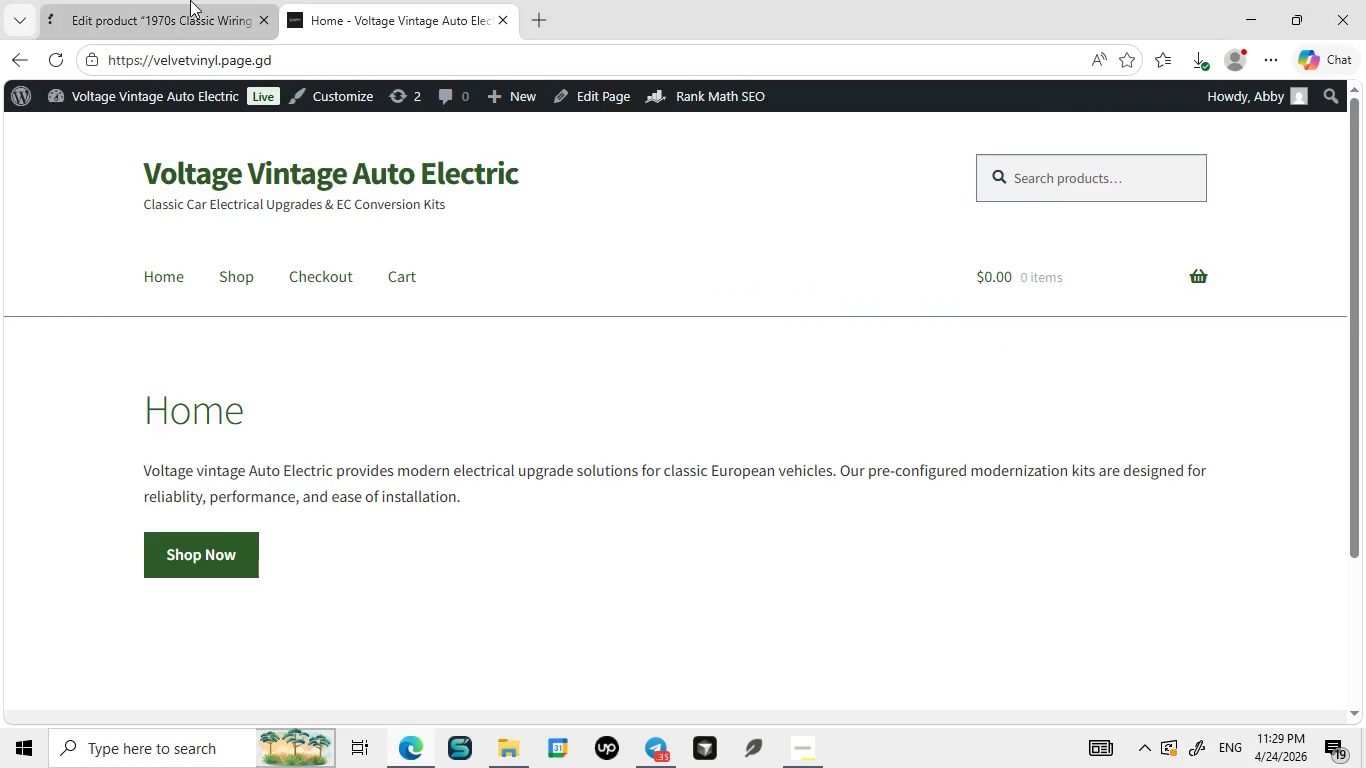 
mouse_move([194, 20])
 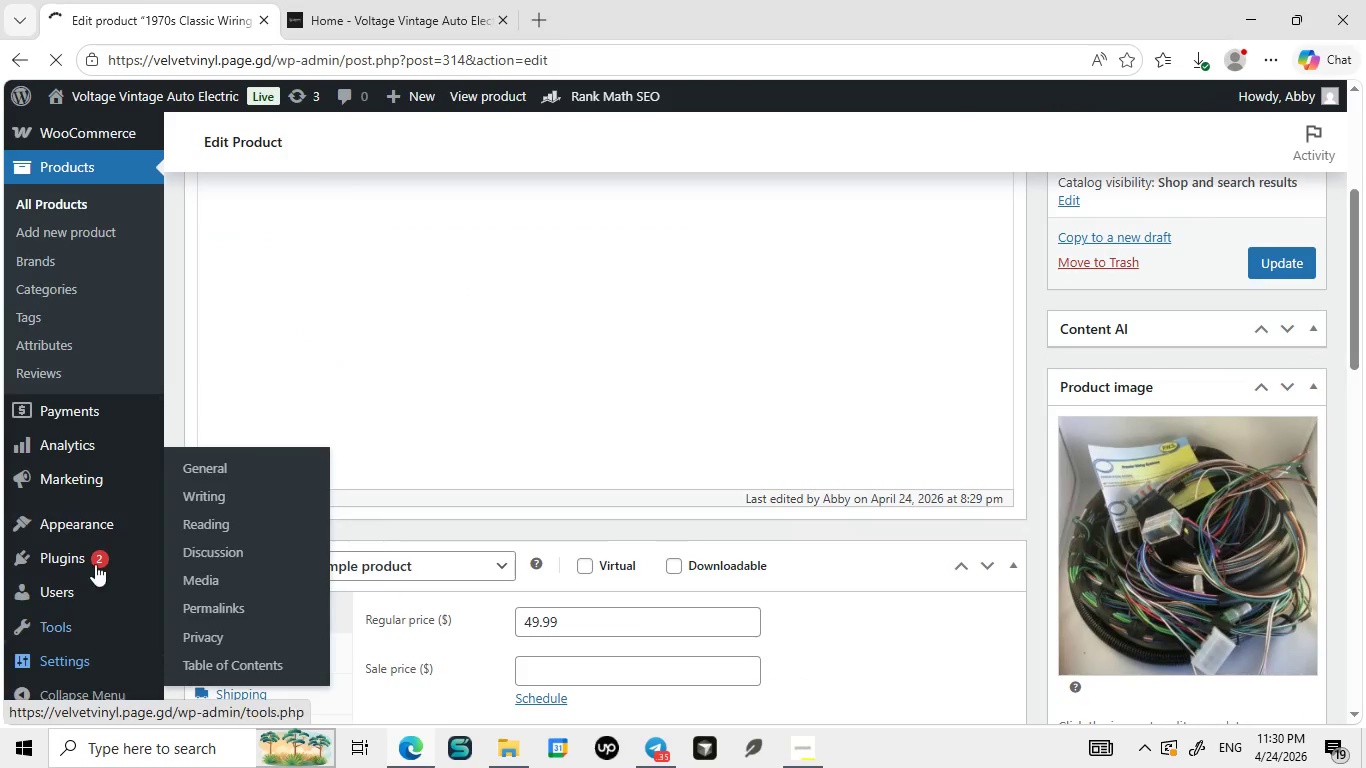 
left_click([190, 0])
 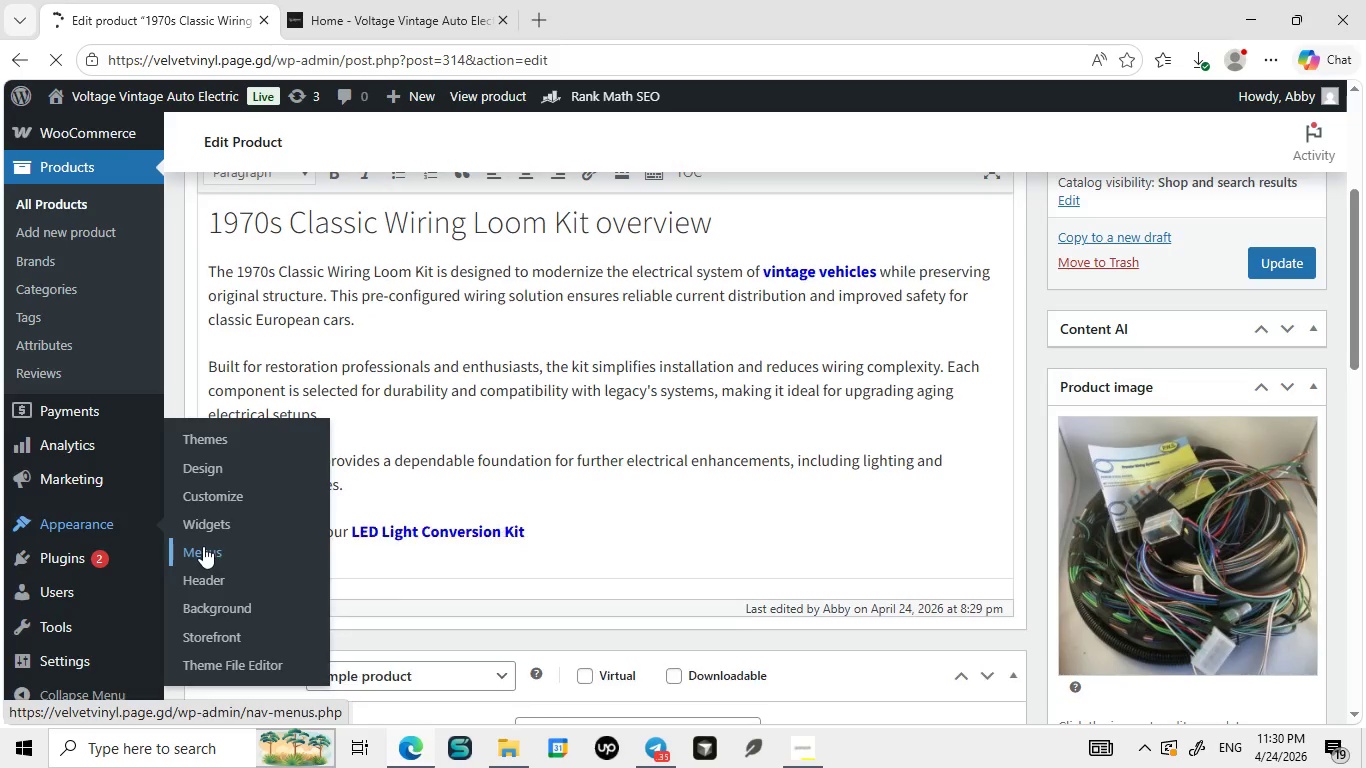 
left_click([203, 546])
 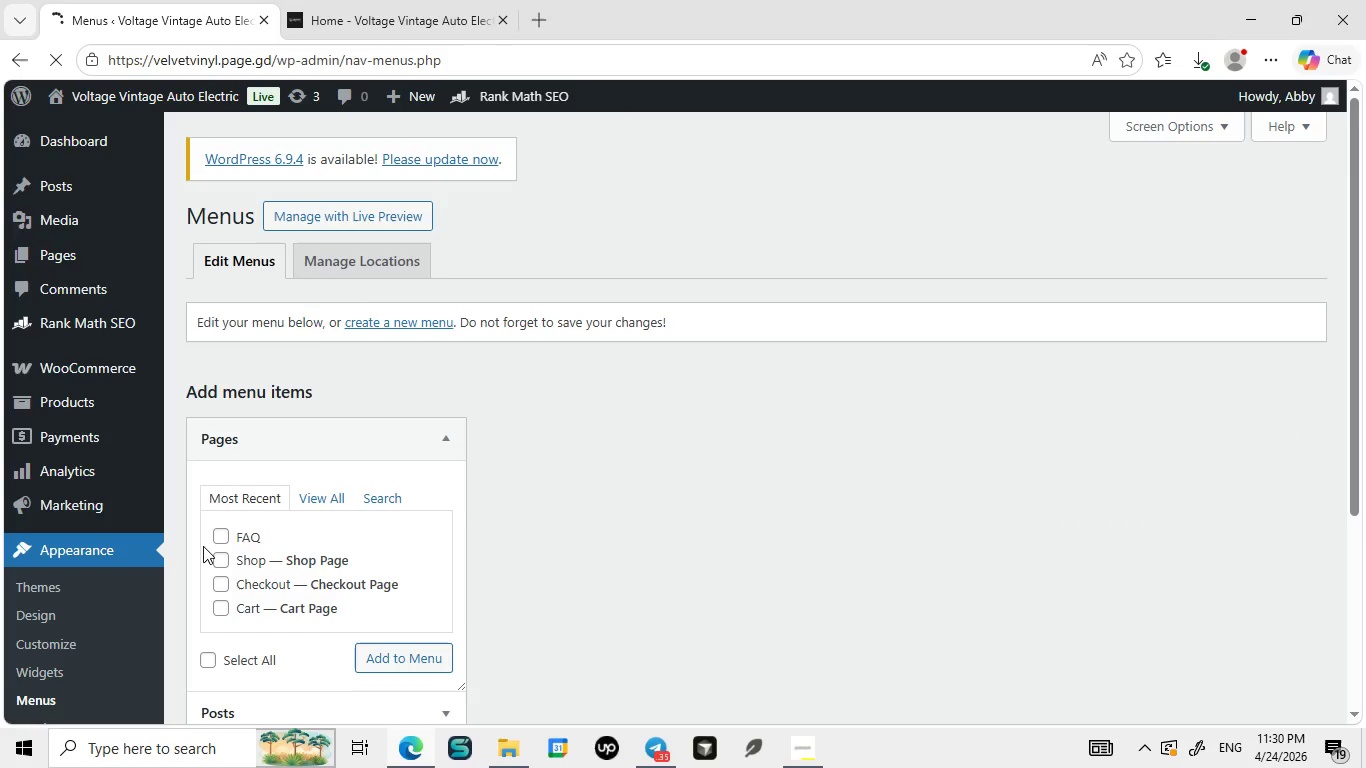 
mouse_move([281, 522])
 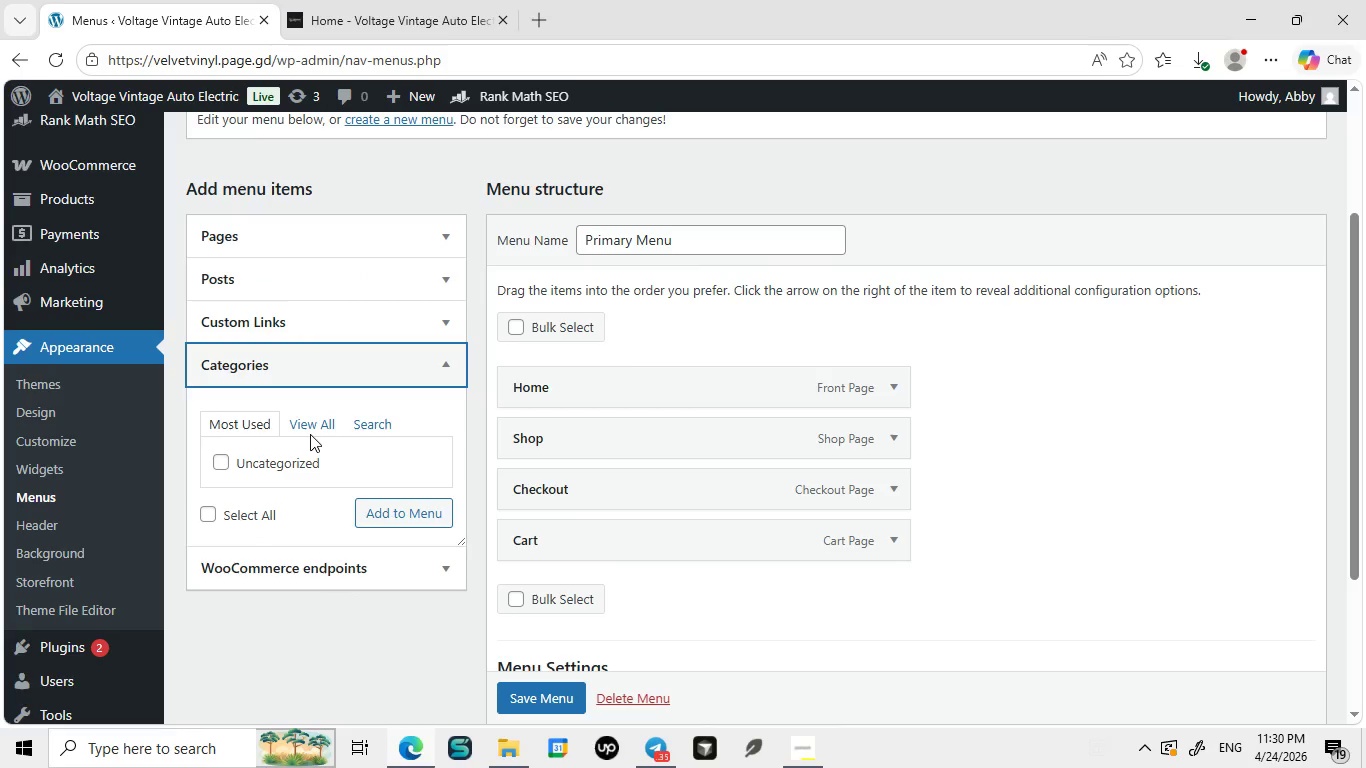 
left_click([372, 600])
 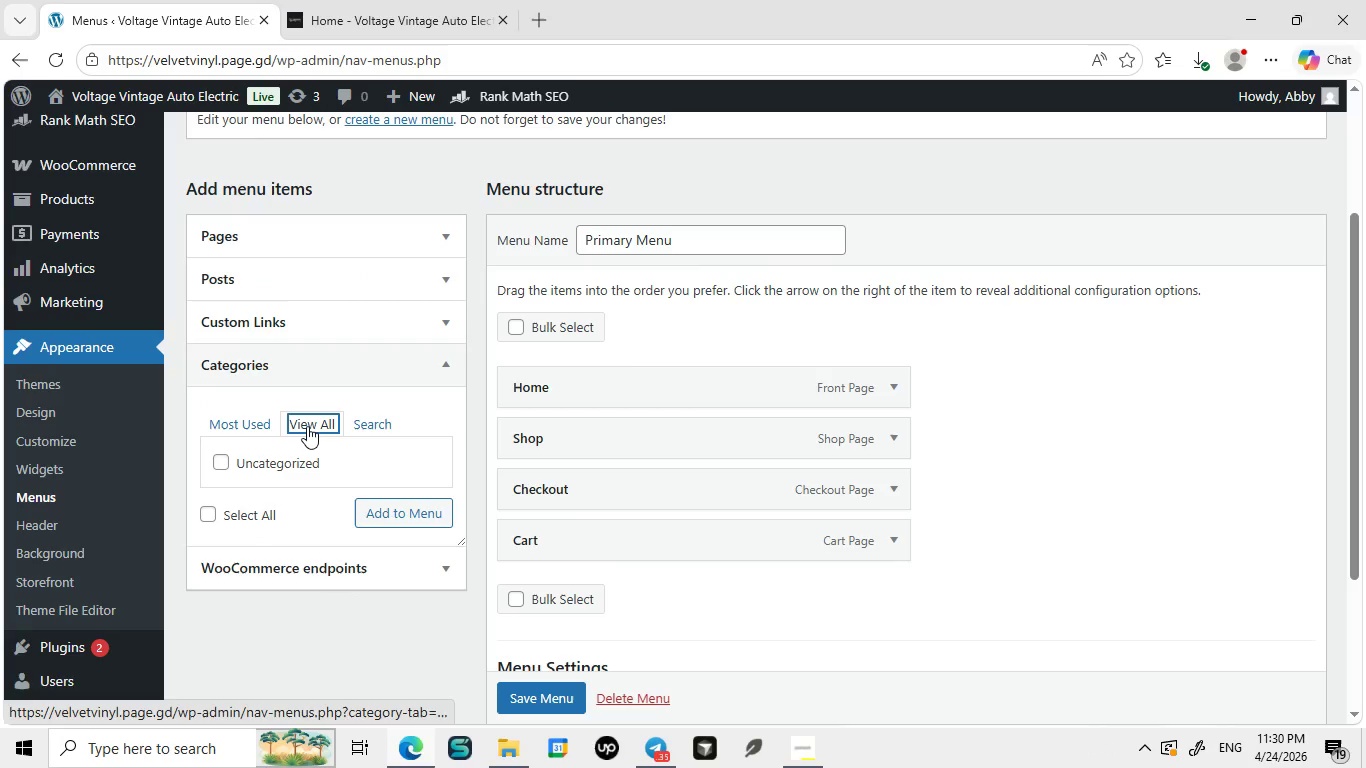 
left_click([310, 434])
 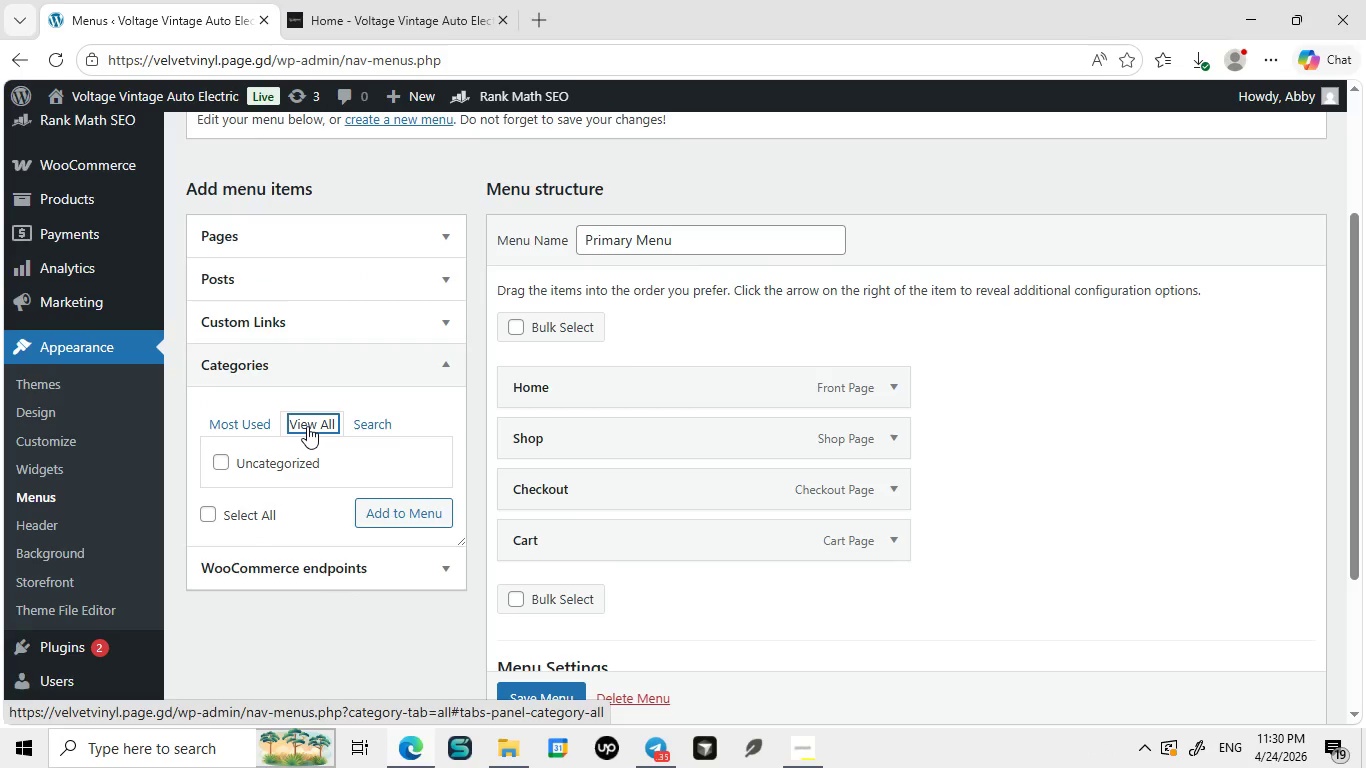 
left_click([307, 426])
 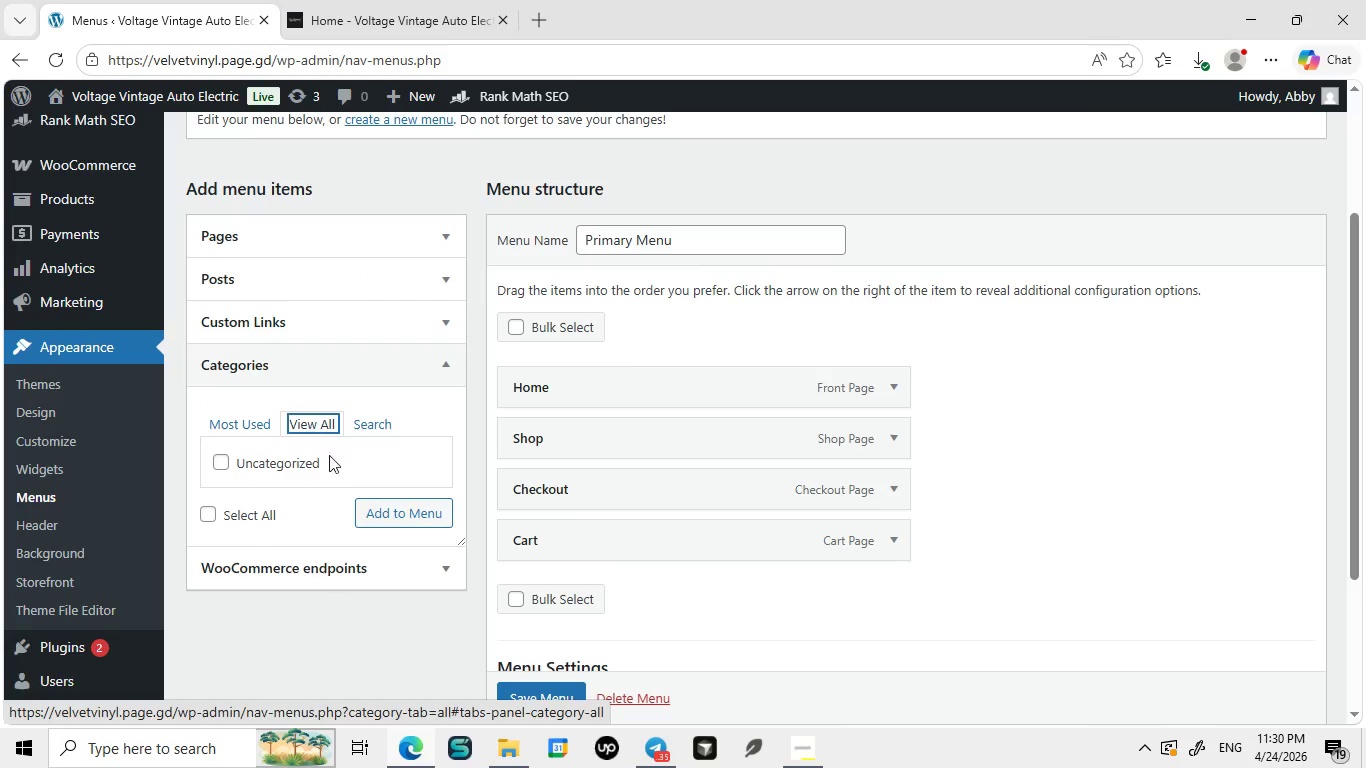 
double_click([307, 426])
 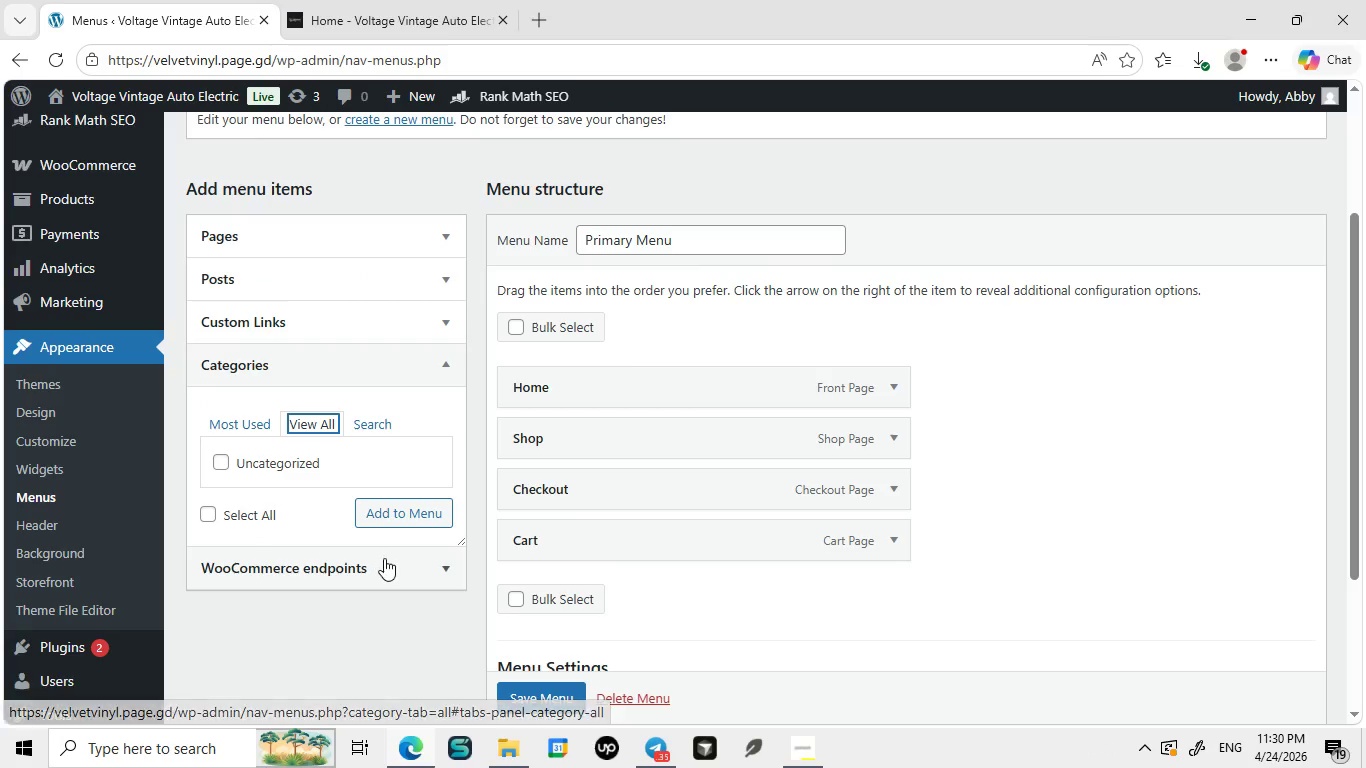 
triple_click([307, 426])
 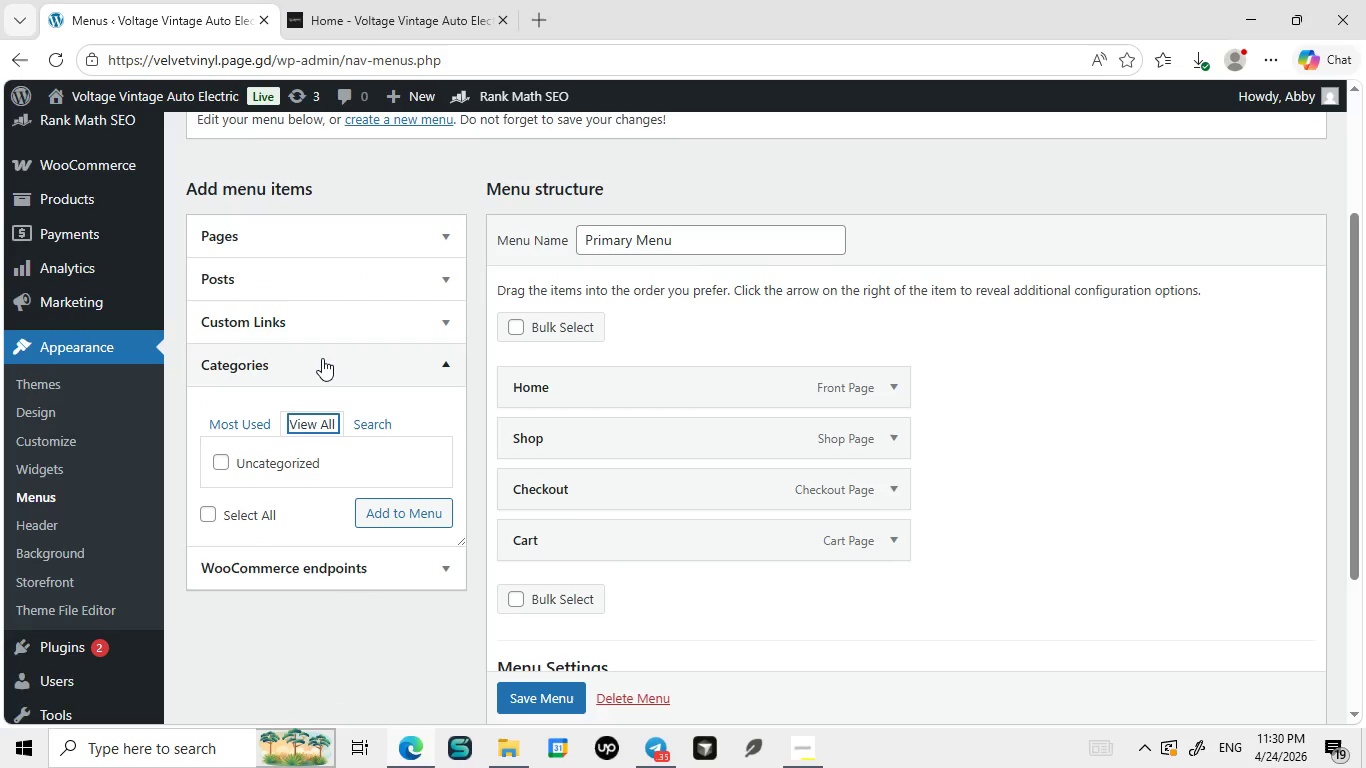 
triple_click([307, 426])
 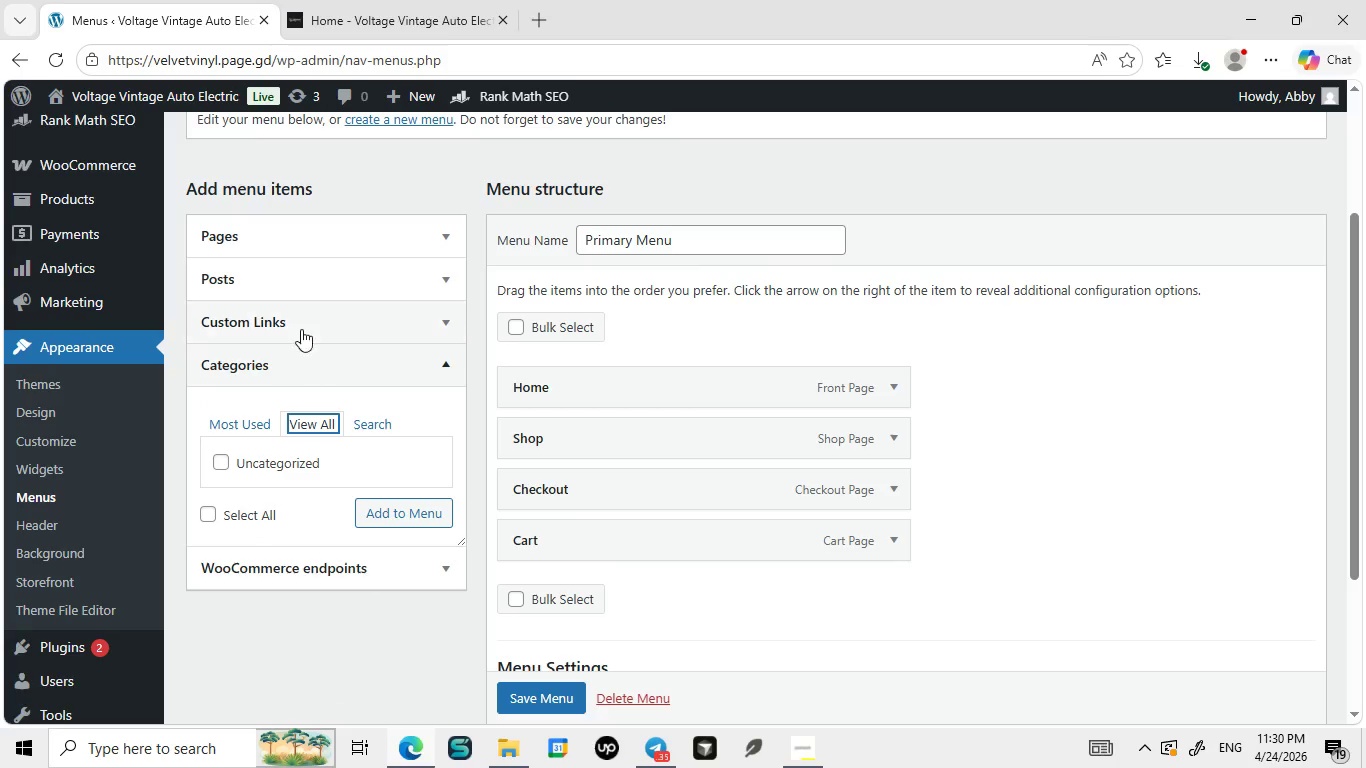 
triple_click([307, 426])
 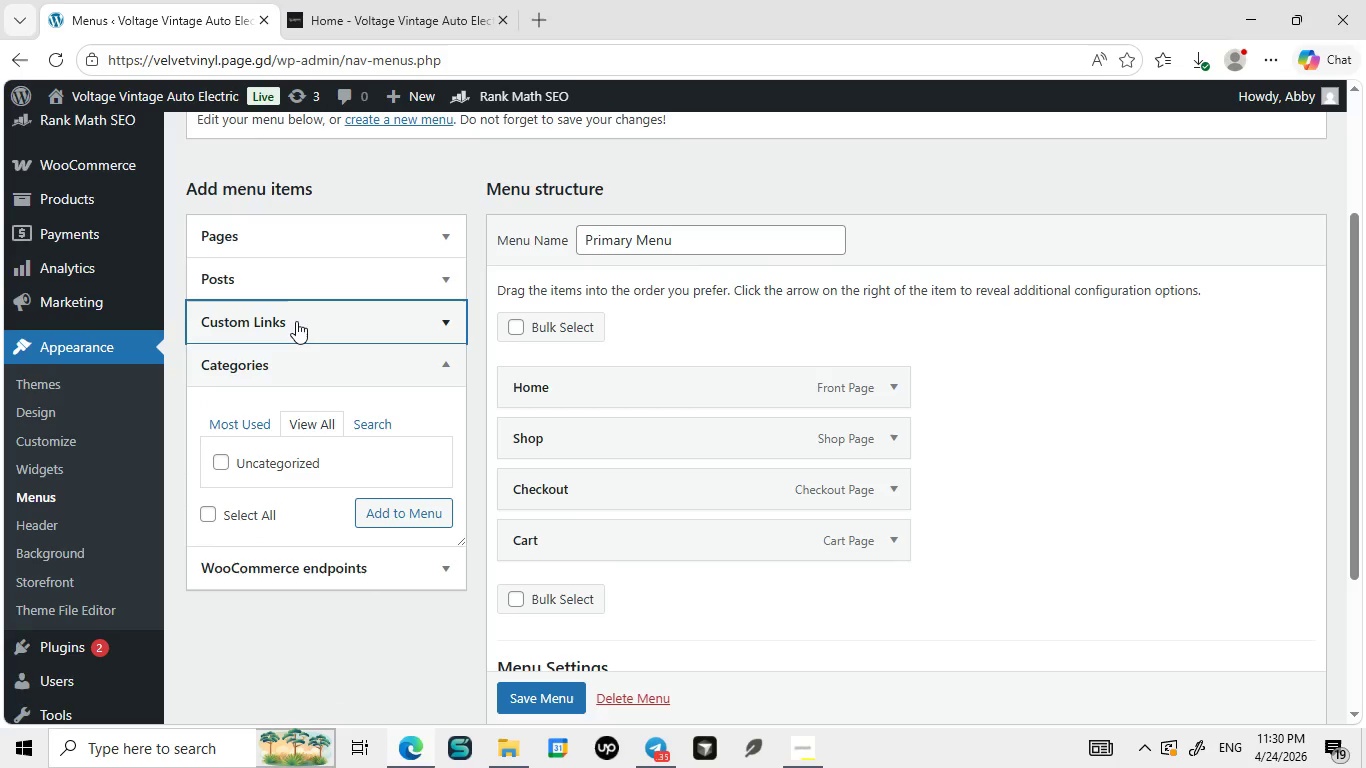 
triple_click([307, 426])
 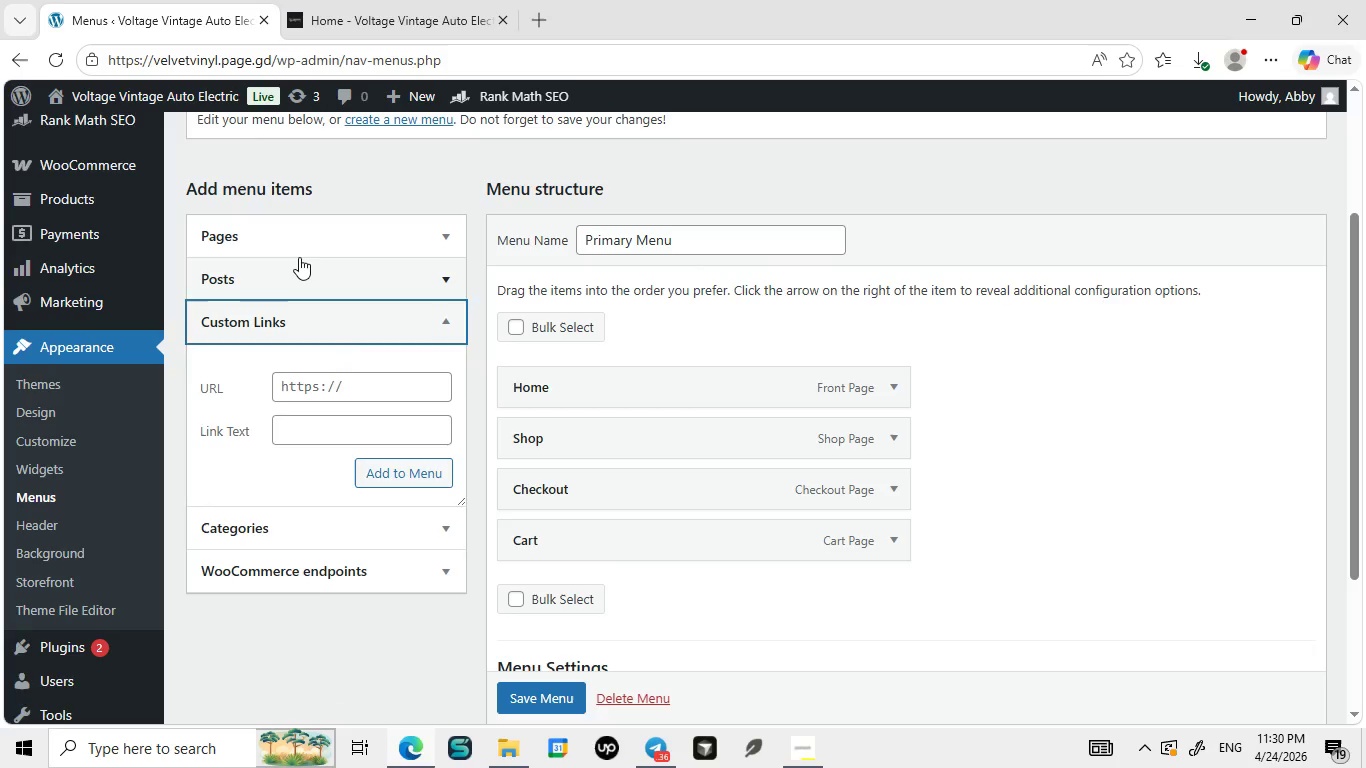 
left_click([296, 321])
 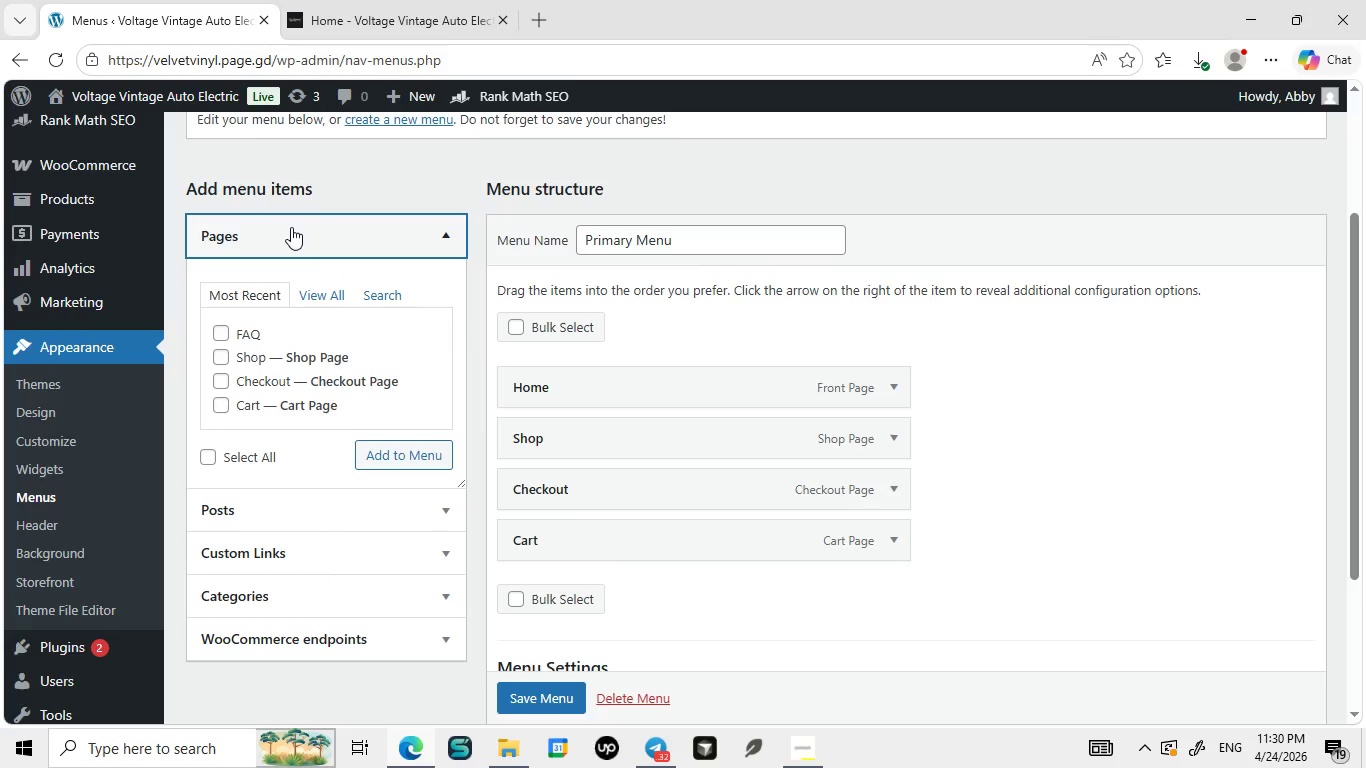 
left_click([299, 257])
 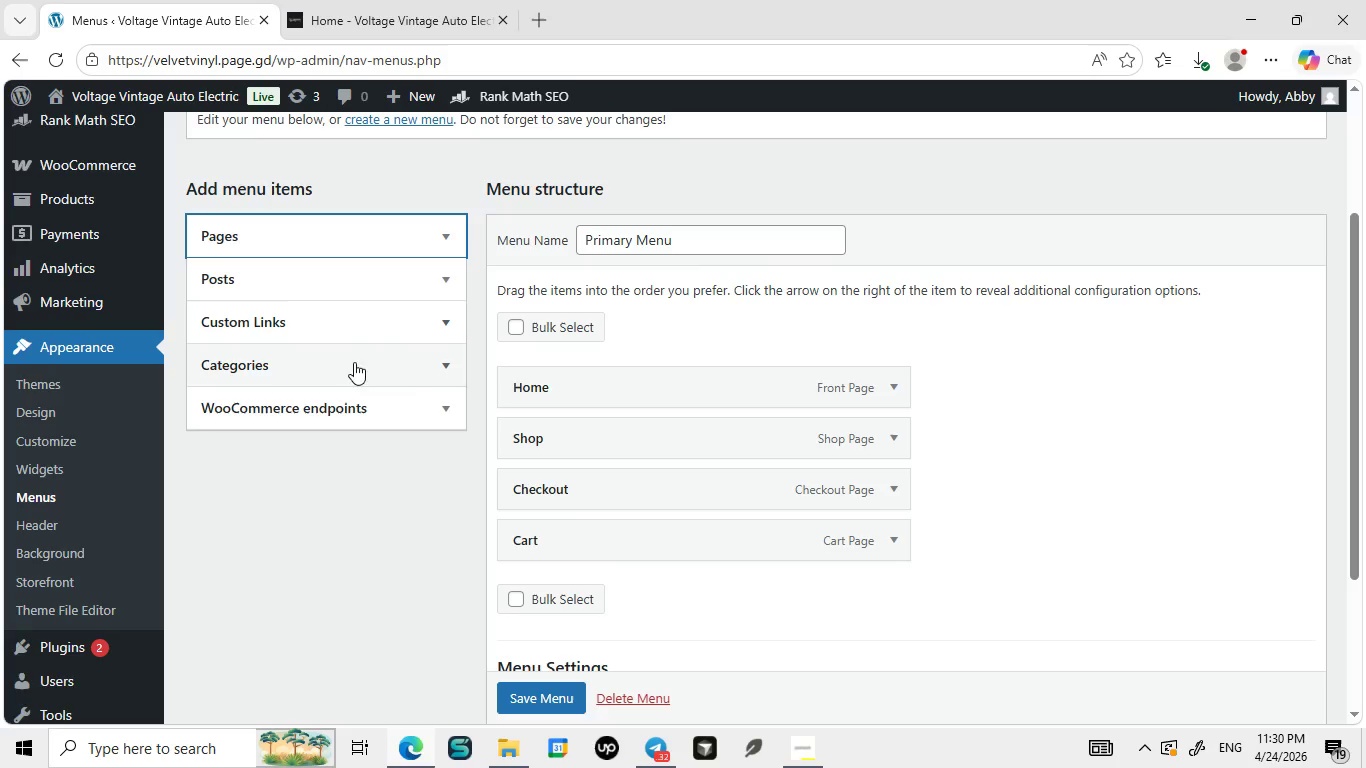 
left_click([291, 227])
 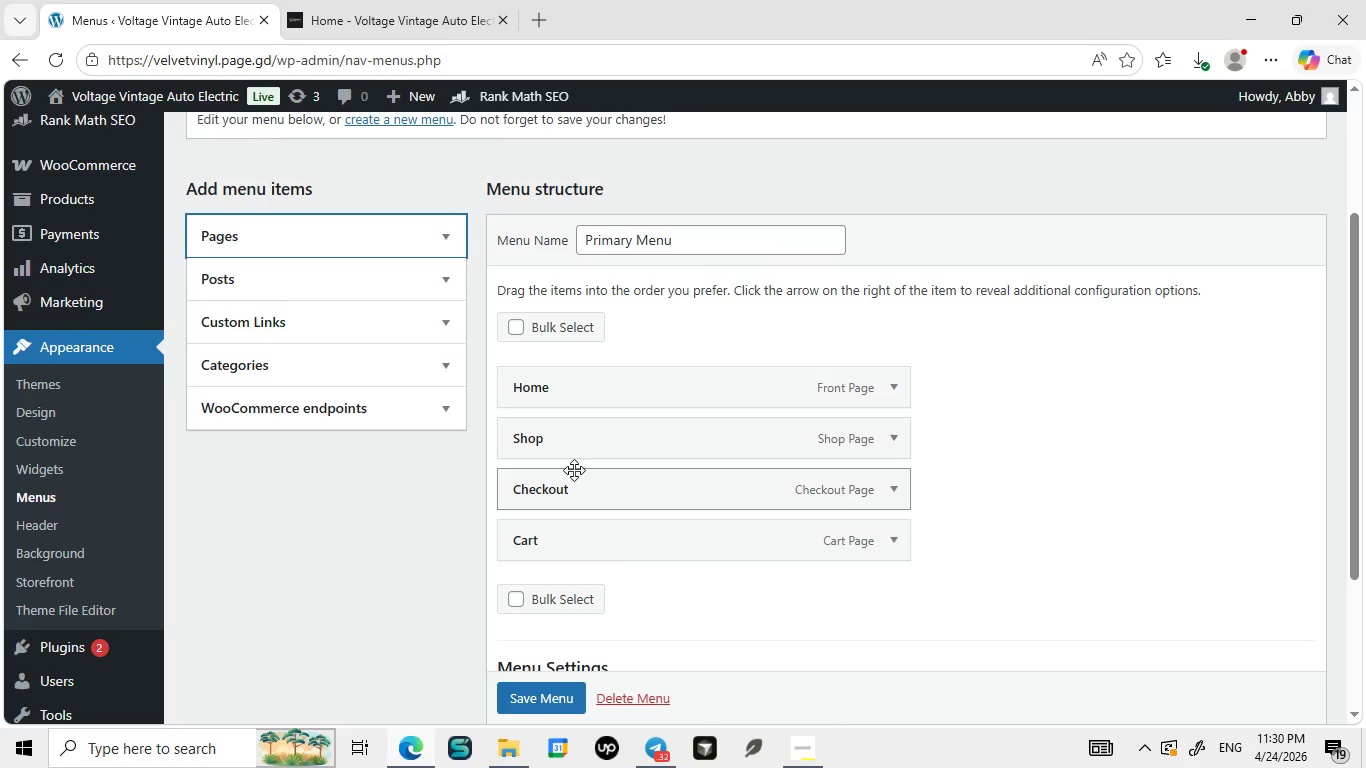 
left_click([291, 227])
 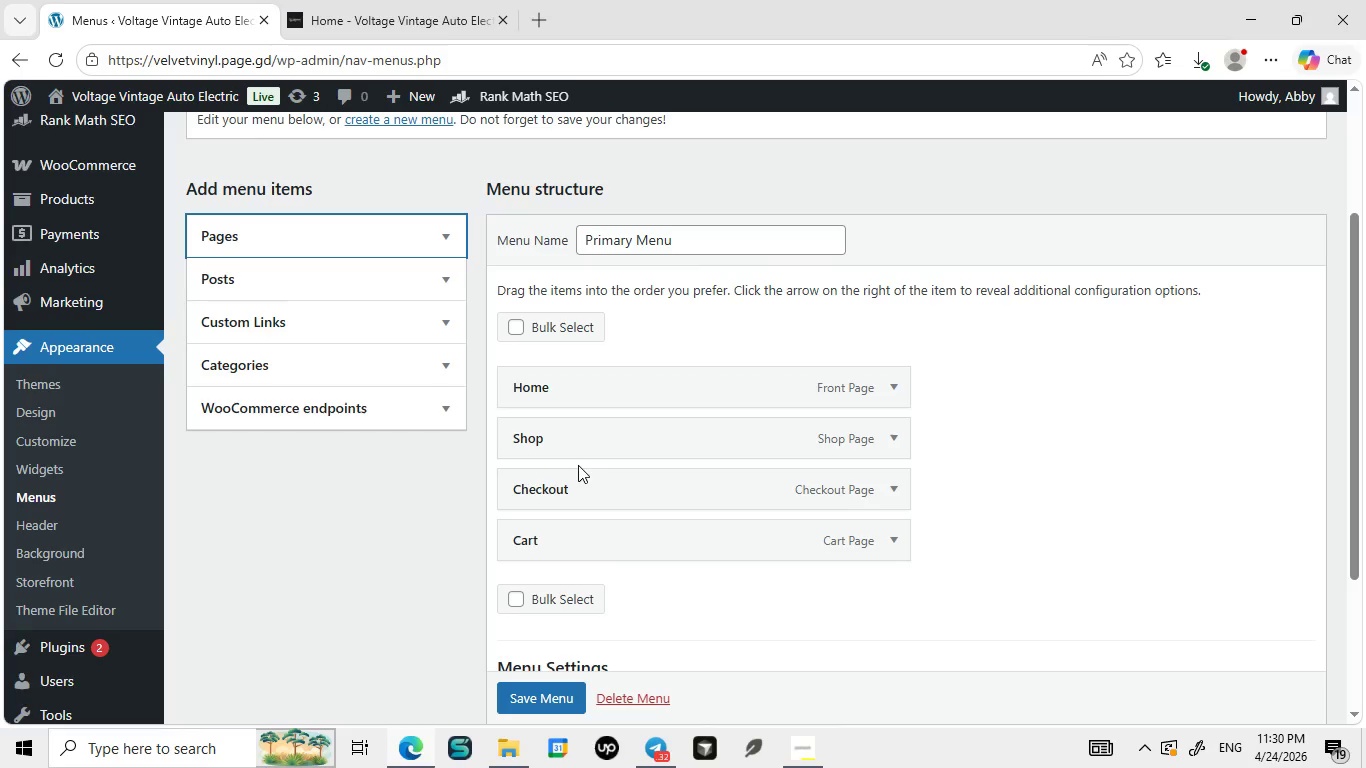 
mouse_move([521, 509])
 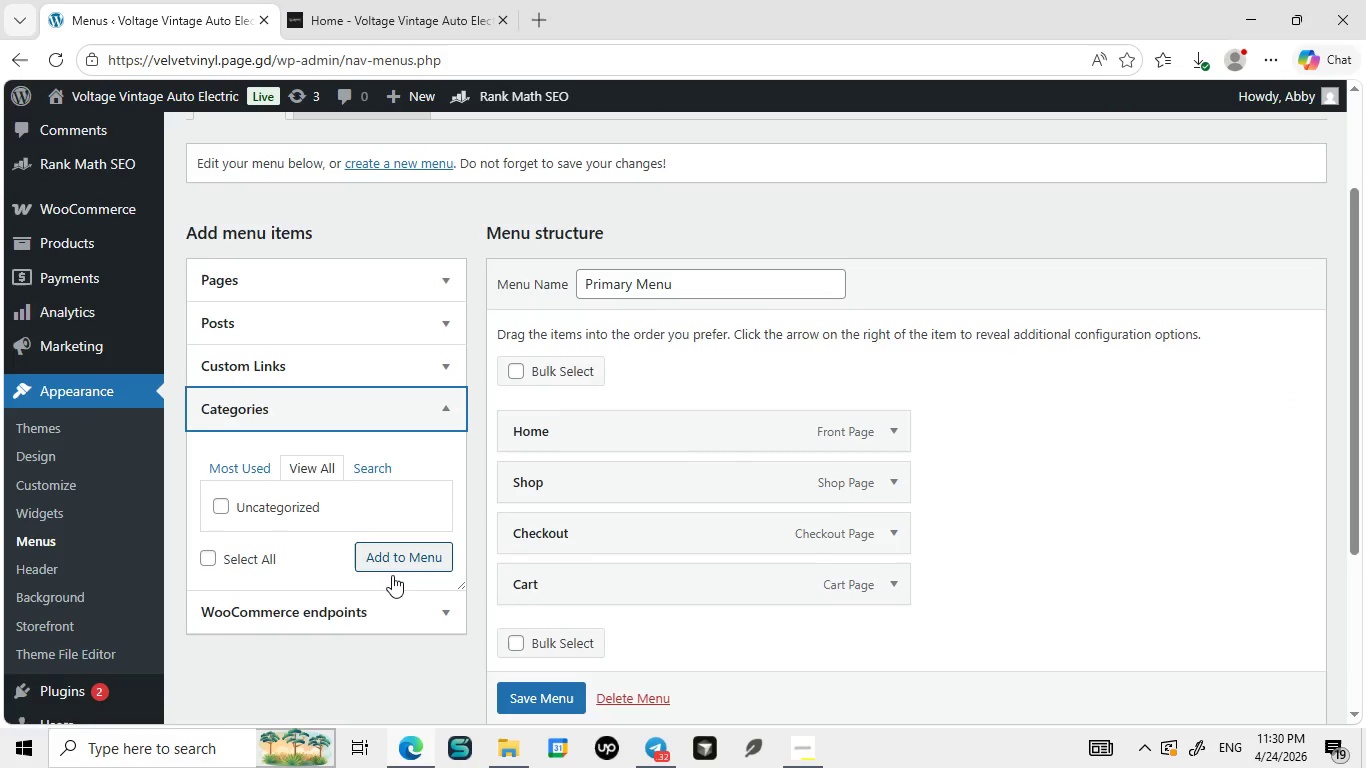 
left_click([392, 575])
 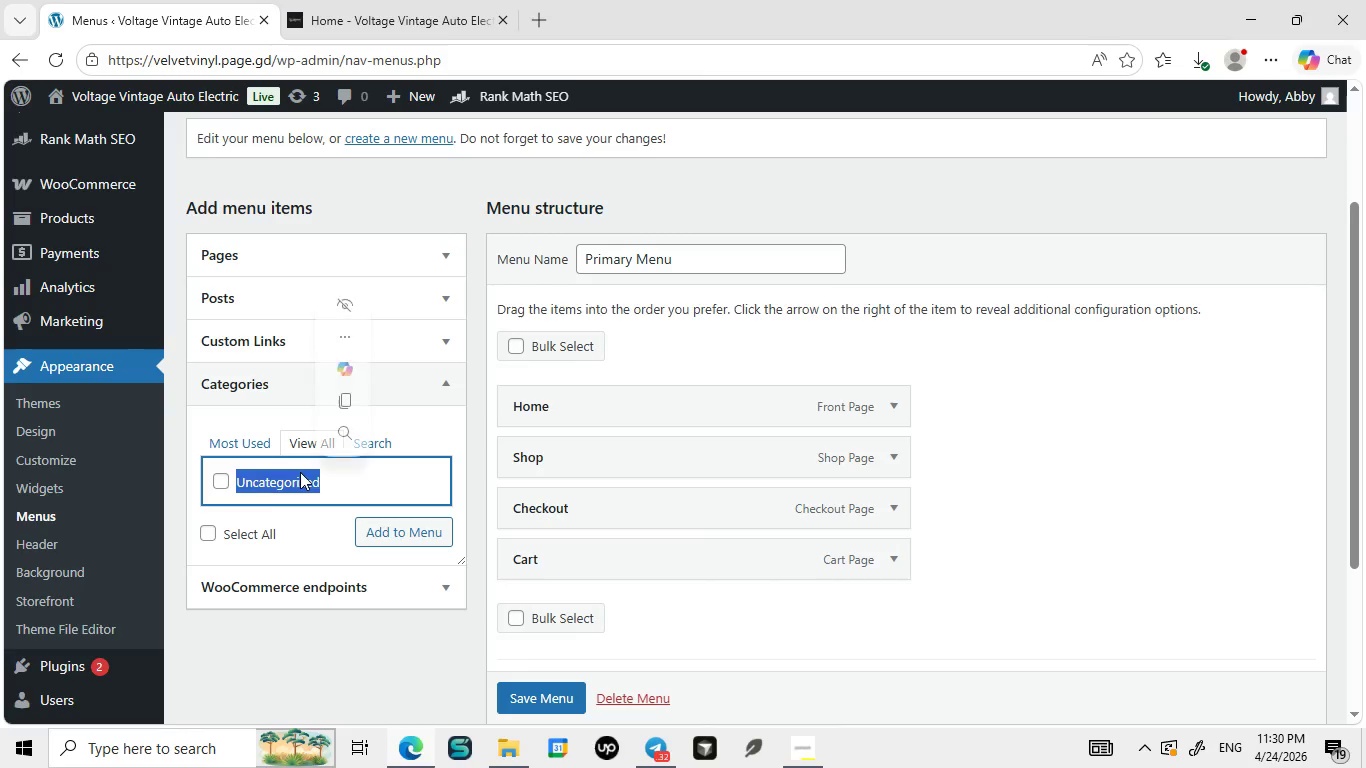 
left_click([300, 472])
 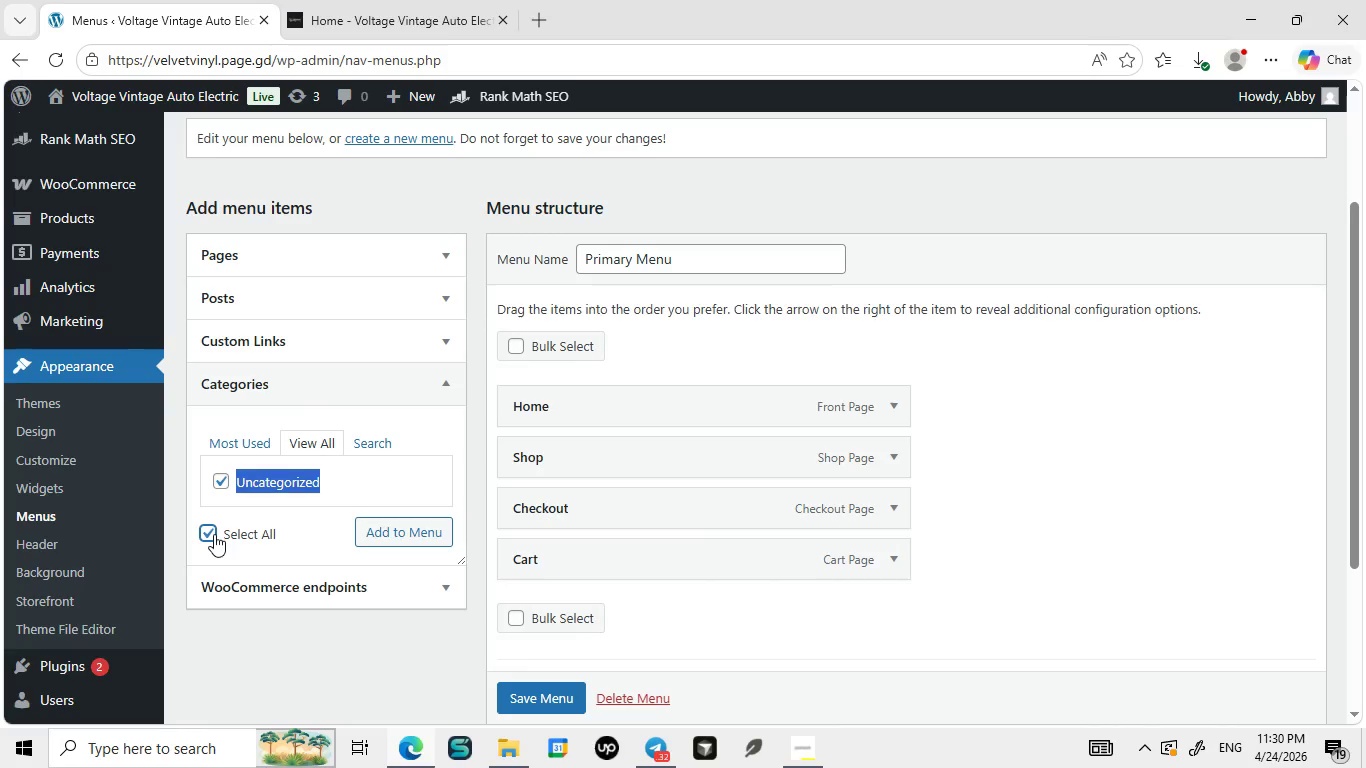 
double_click([300, 472])
 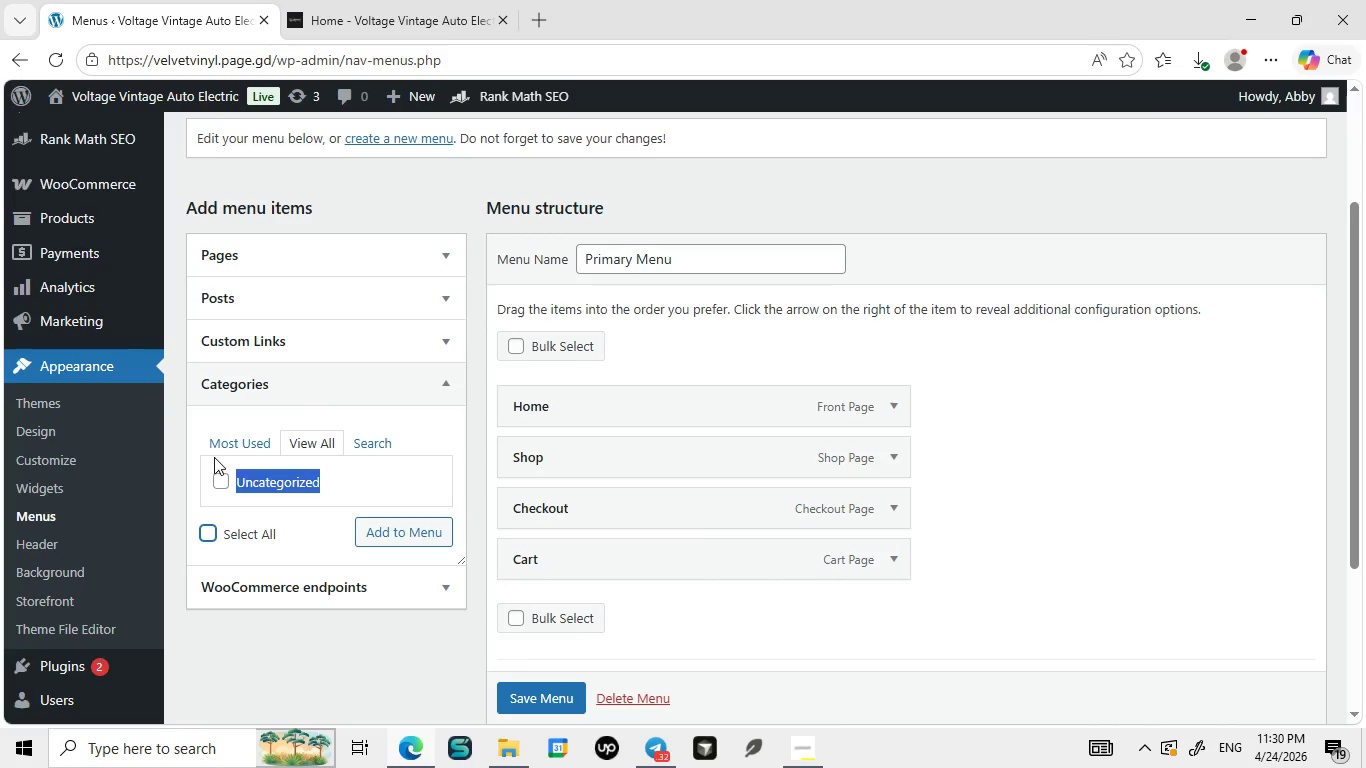 
left_click([214, 534])
 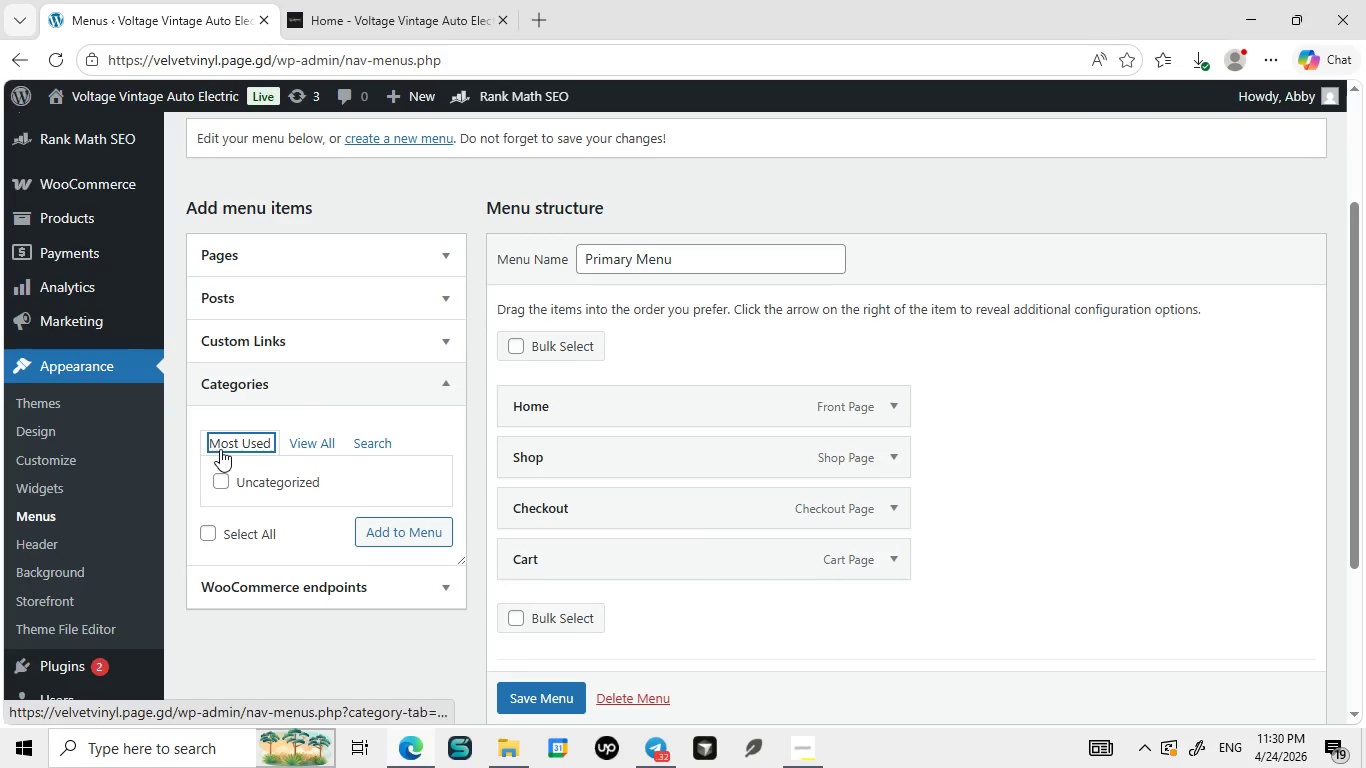 
left_click([214, 534])
 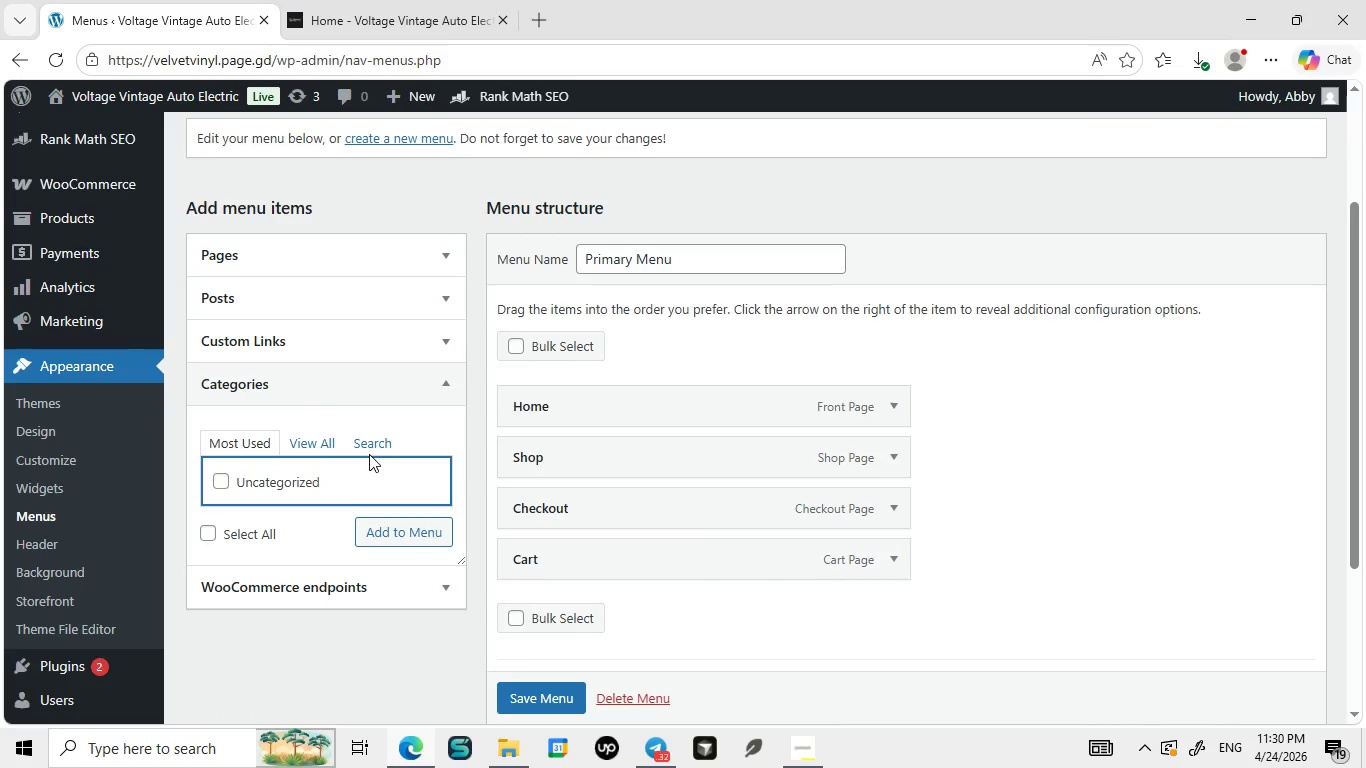 
left_click([220, 449])
 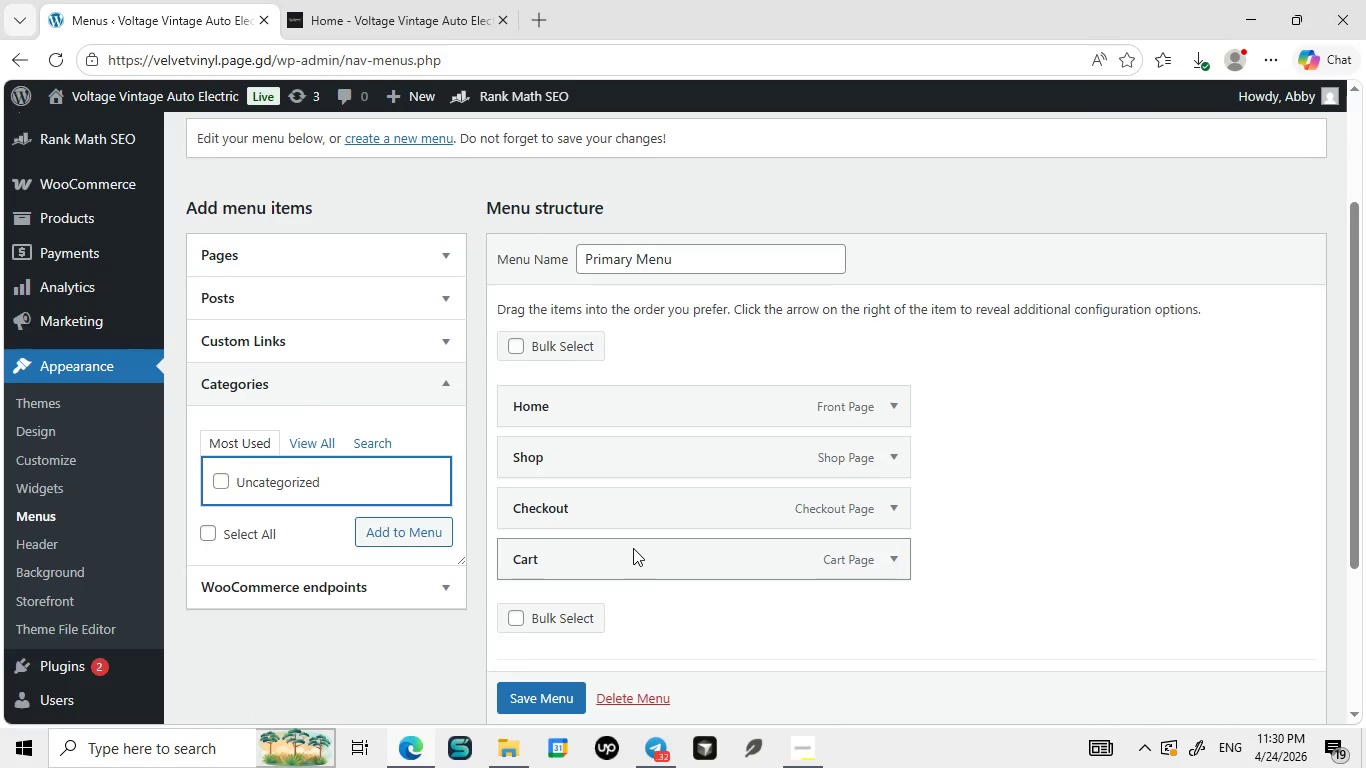 
left_click([369, 454])
 